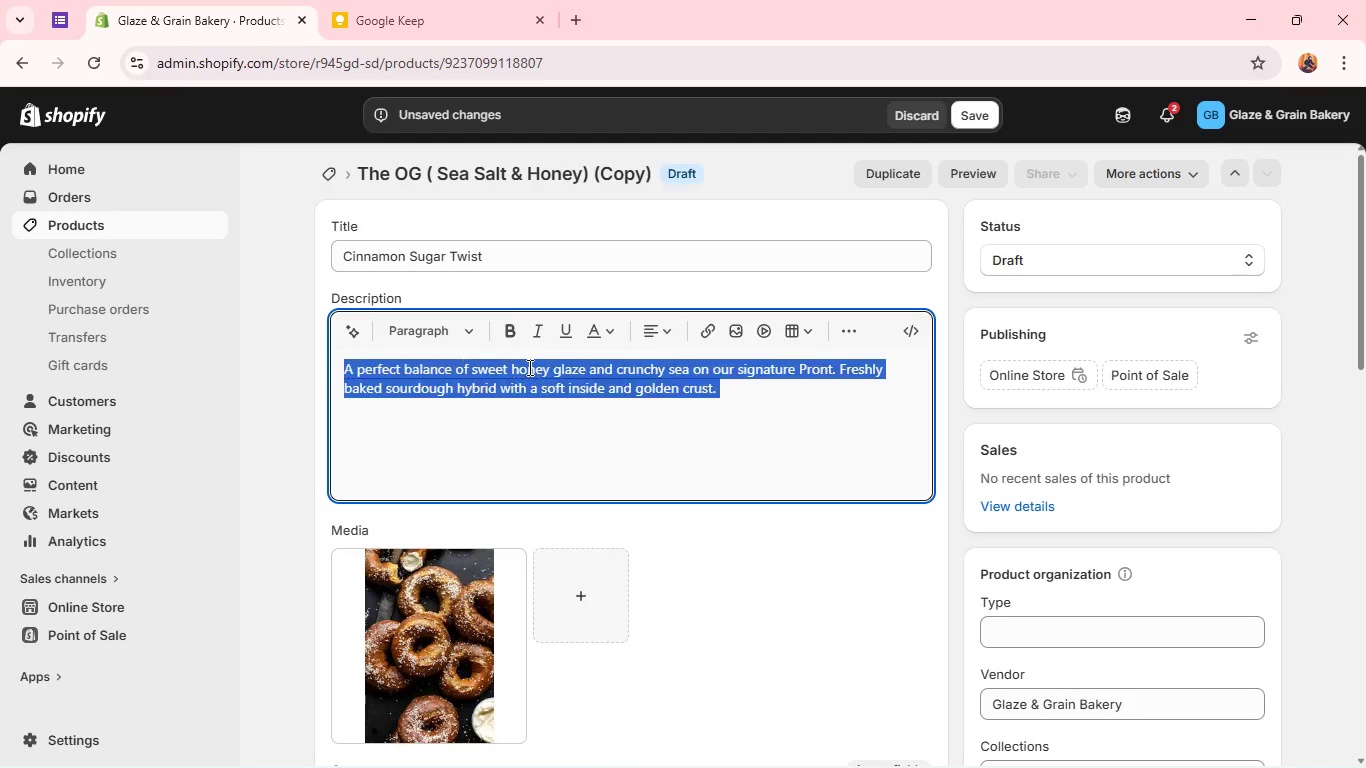 
triple_click([528, 367])
 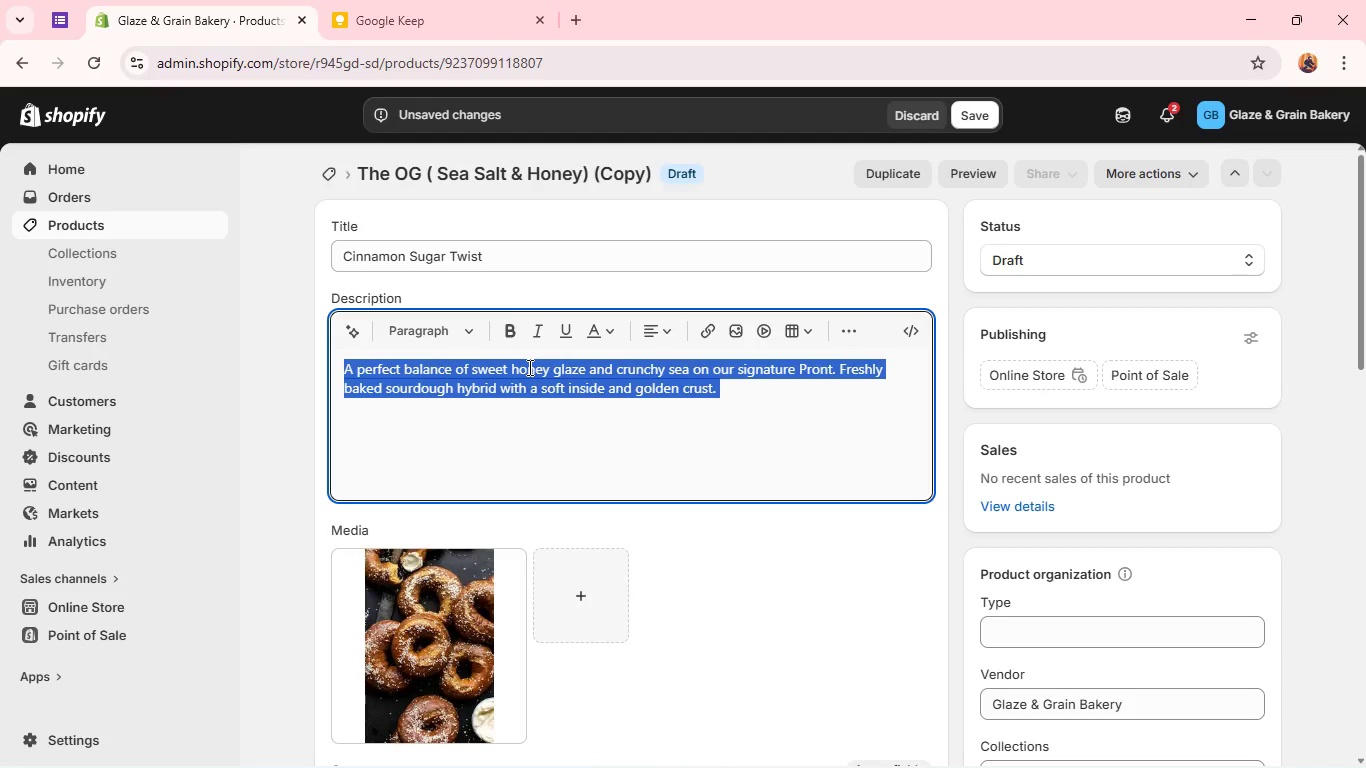 
triple_click([528, 367])
 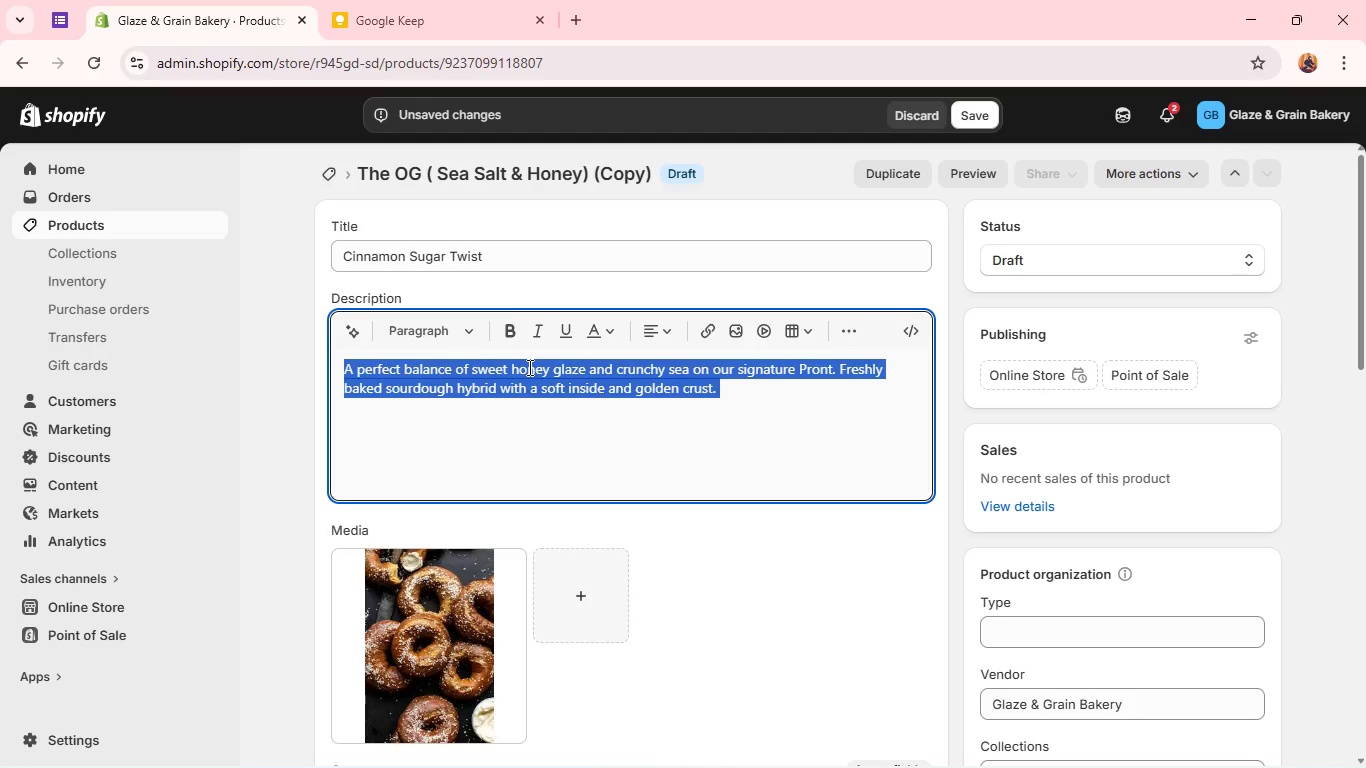 
type(Warm cinnamon sugar coating with a soft sourf)
key(Backspace)
type(dough center. A sweet, bakery-style Pront perfex)
key(Backspace)
type(cr)
 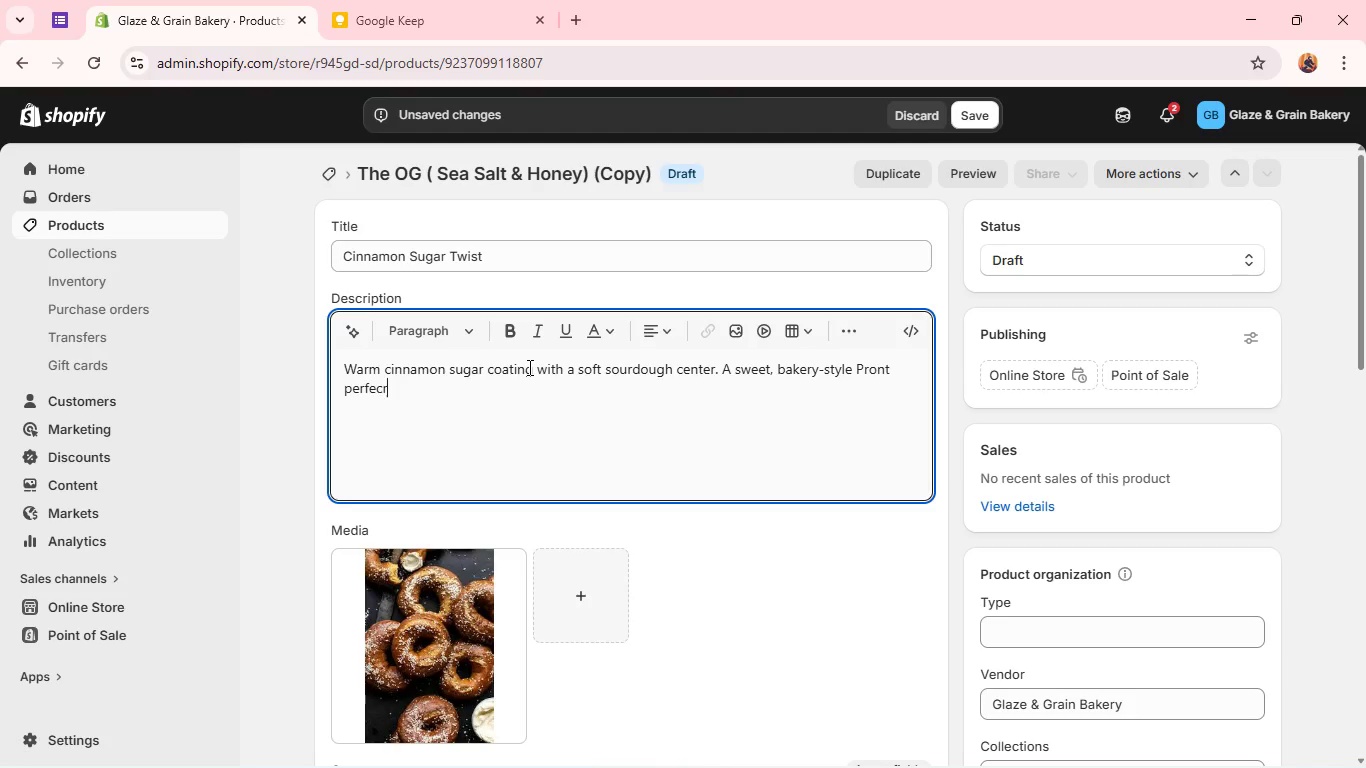 
wait(6.05)
 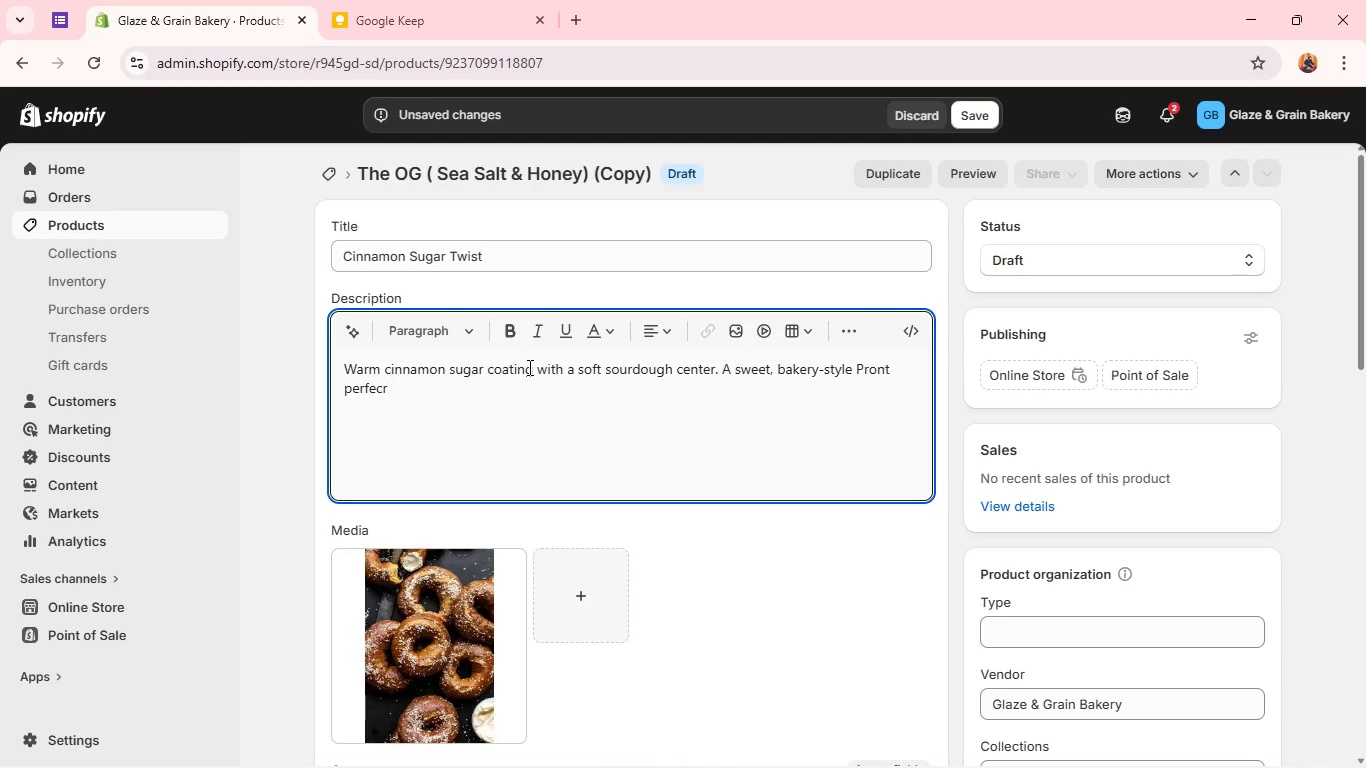 
key(Backspace)
type(t for cpzy mornings. )
 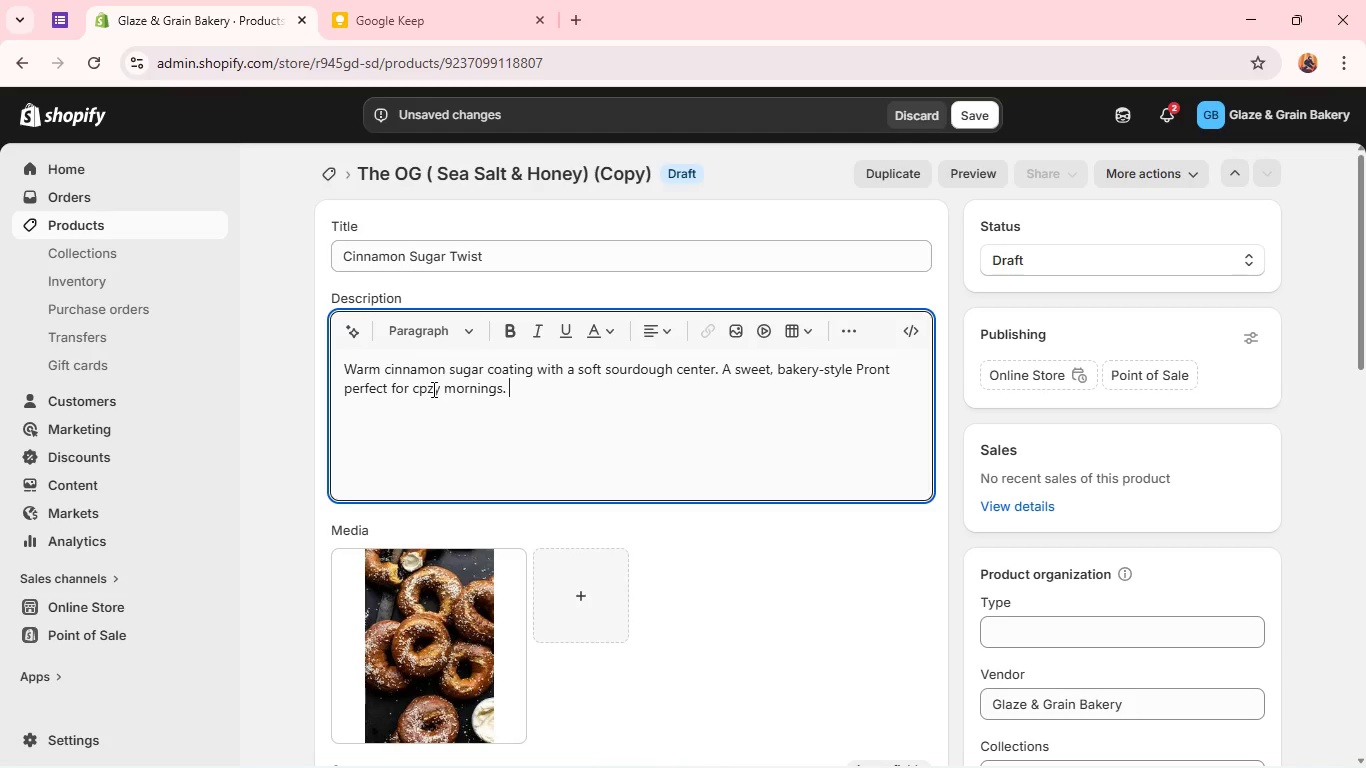 
left_click([423, 386])
 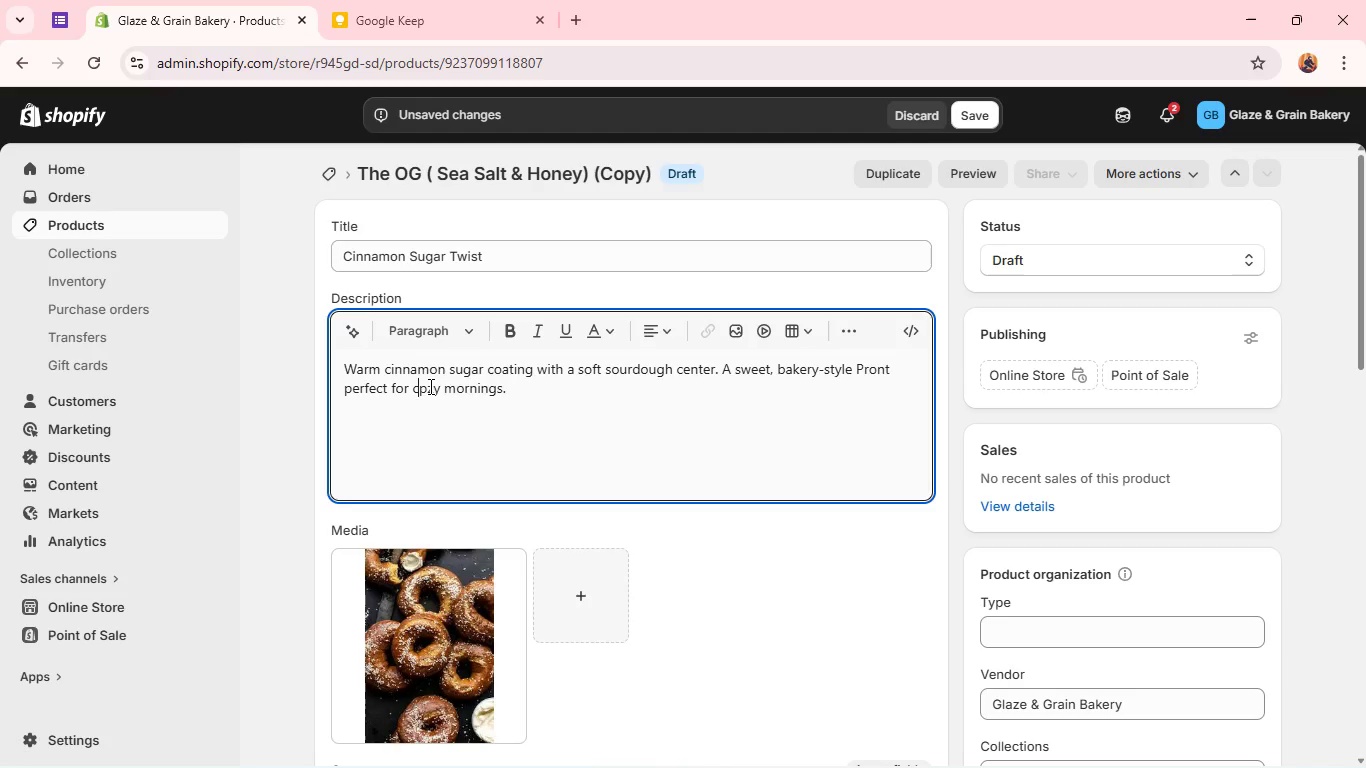 
left_click([429, 386])
 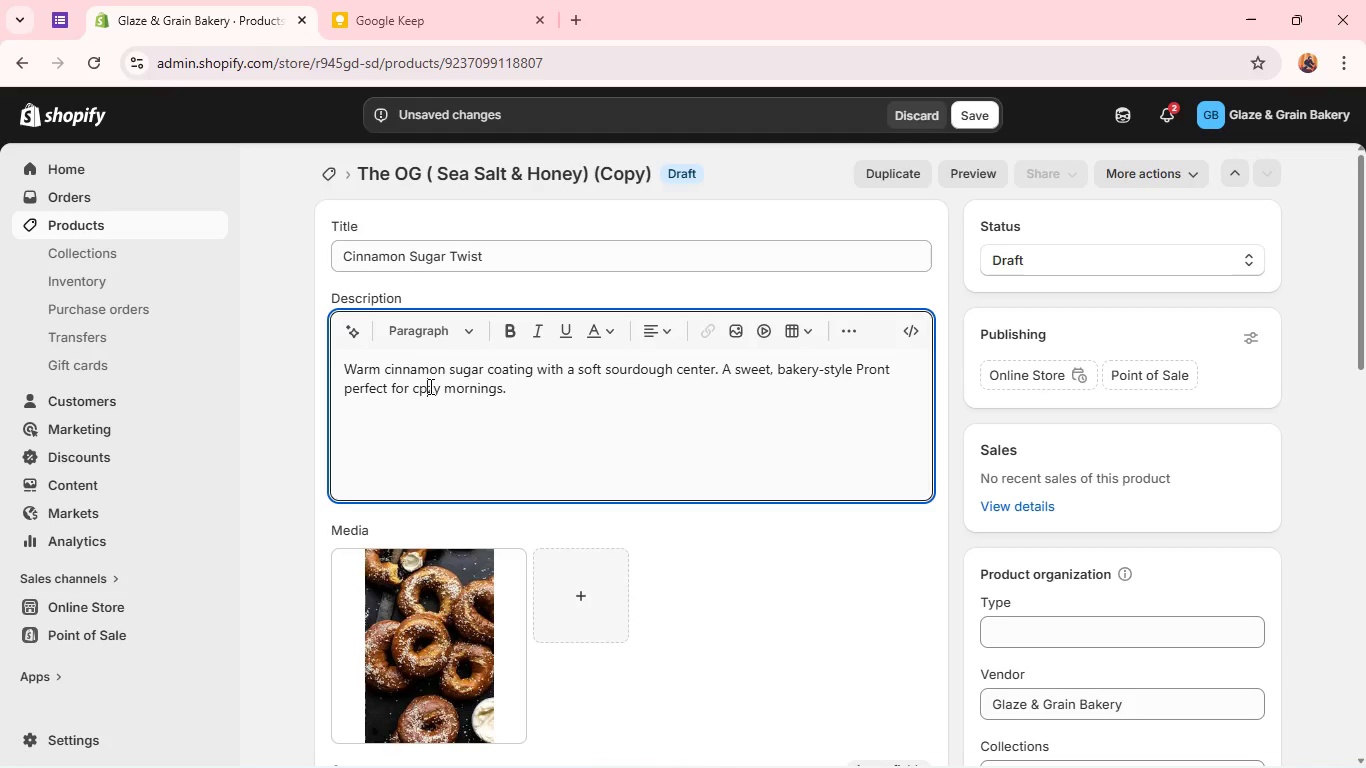 
key(Backspace)
 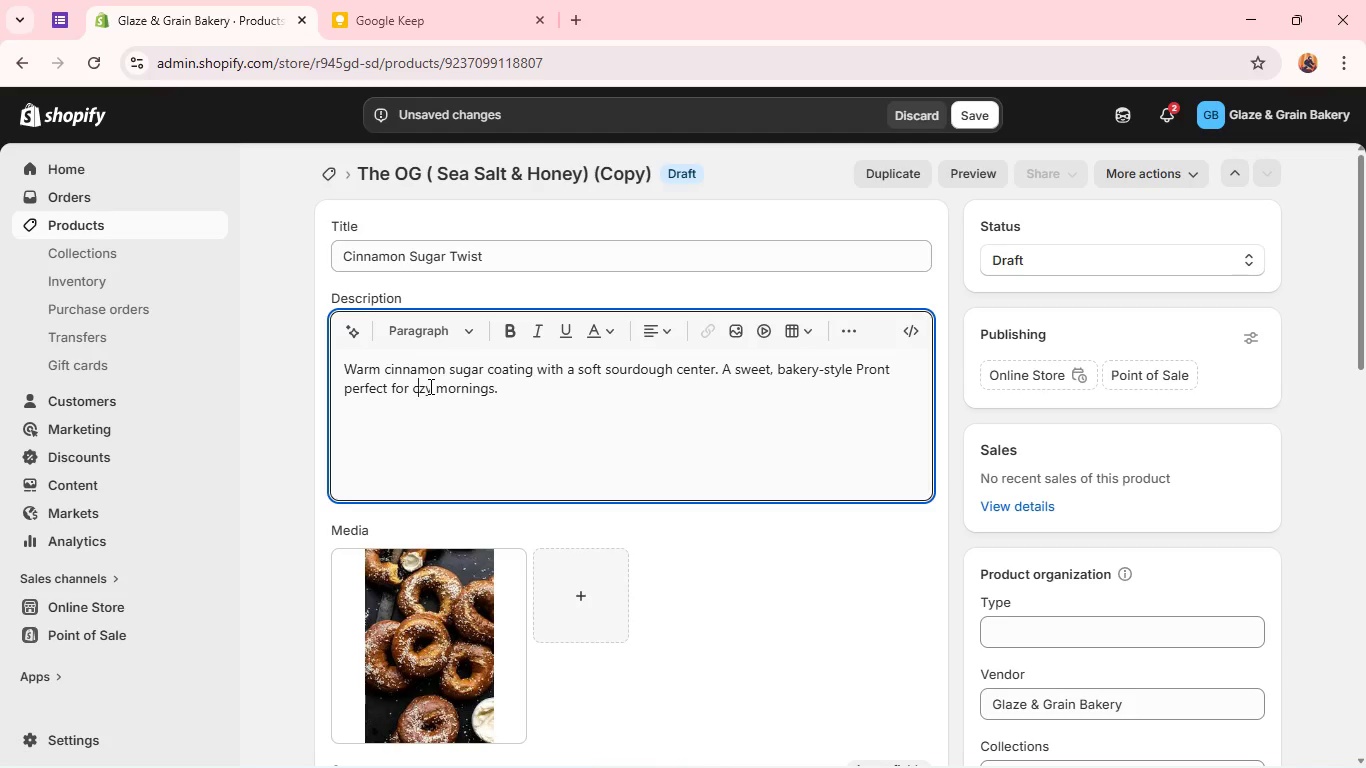 
key(O)
 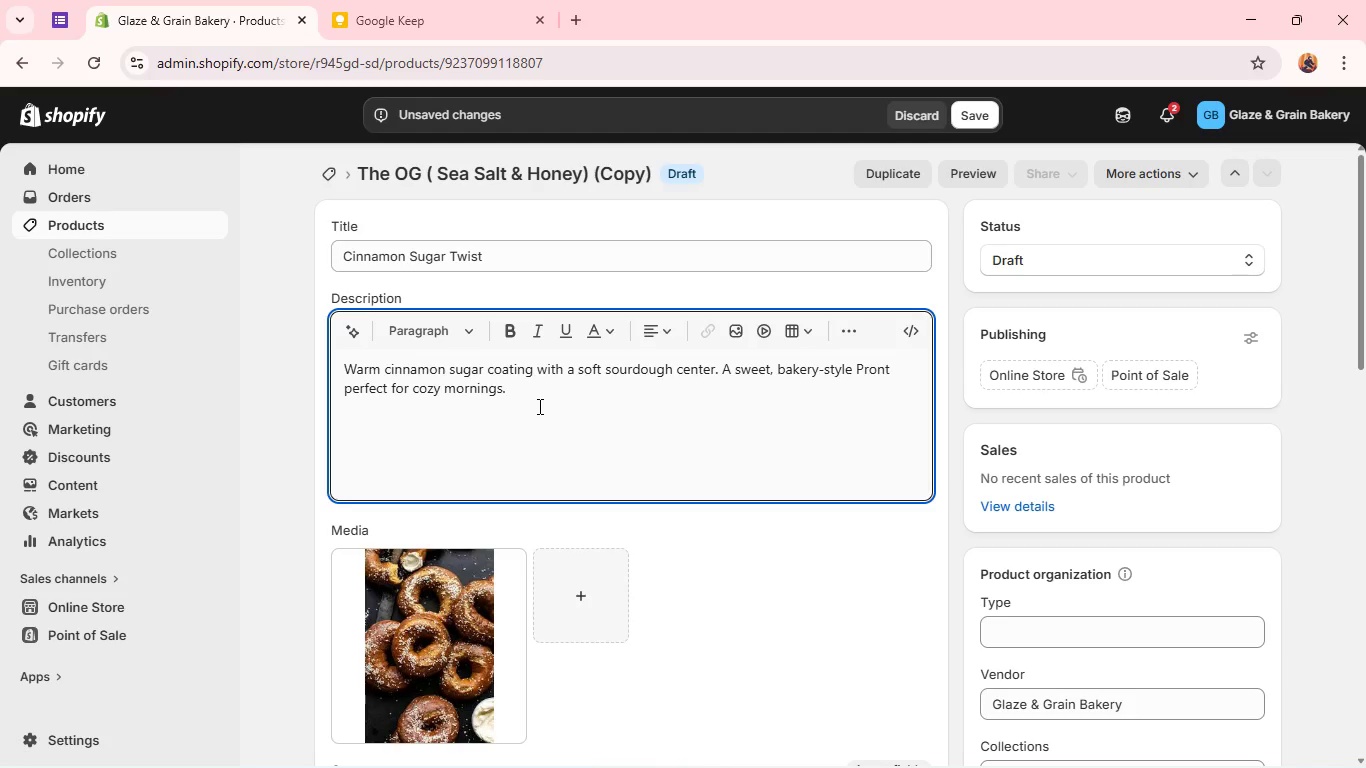 
left_click([546, 408])
 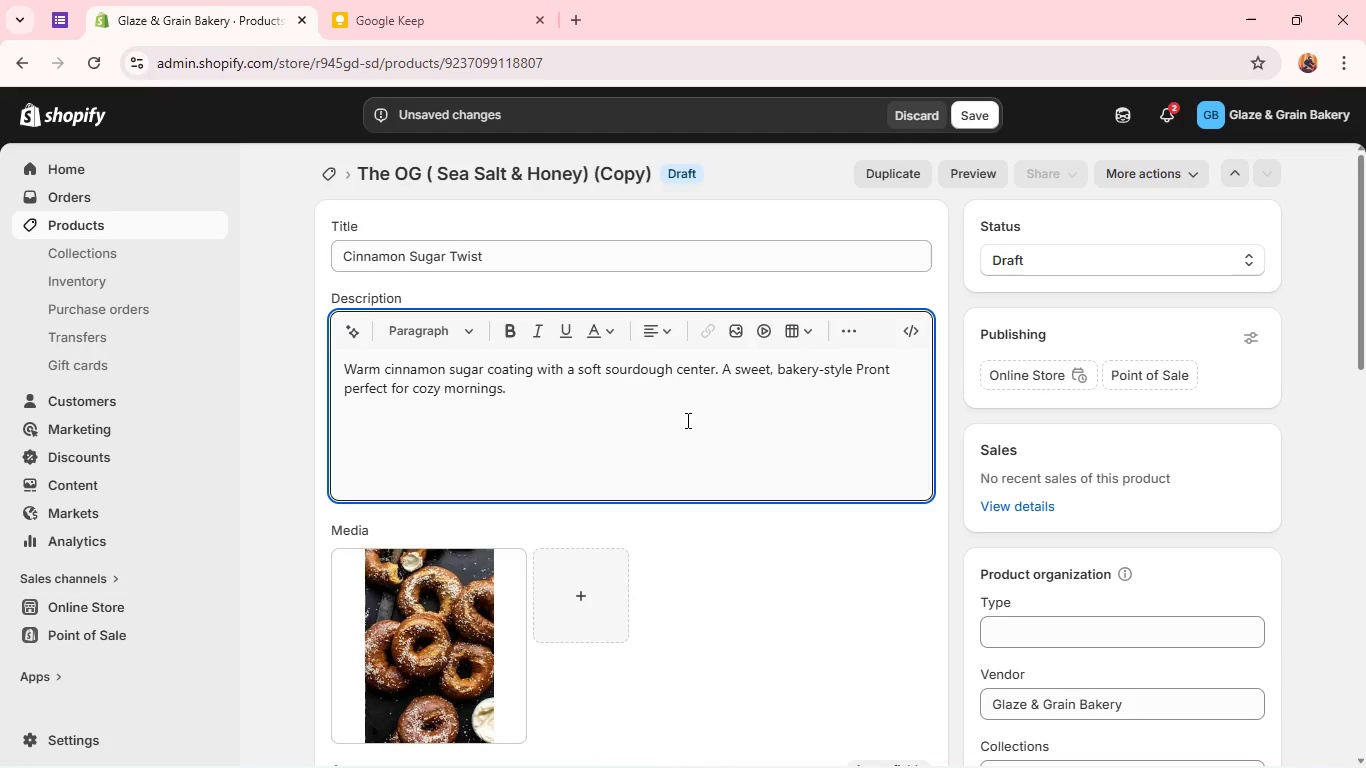 
wait(23.89)
 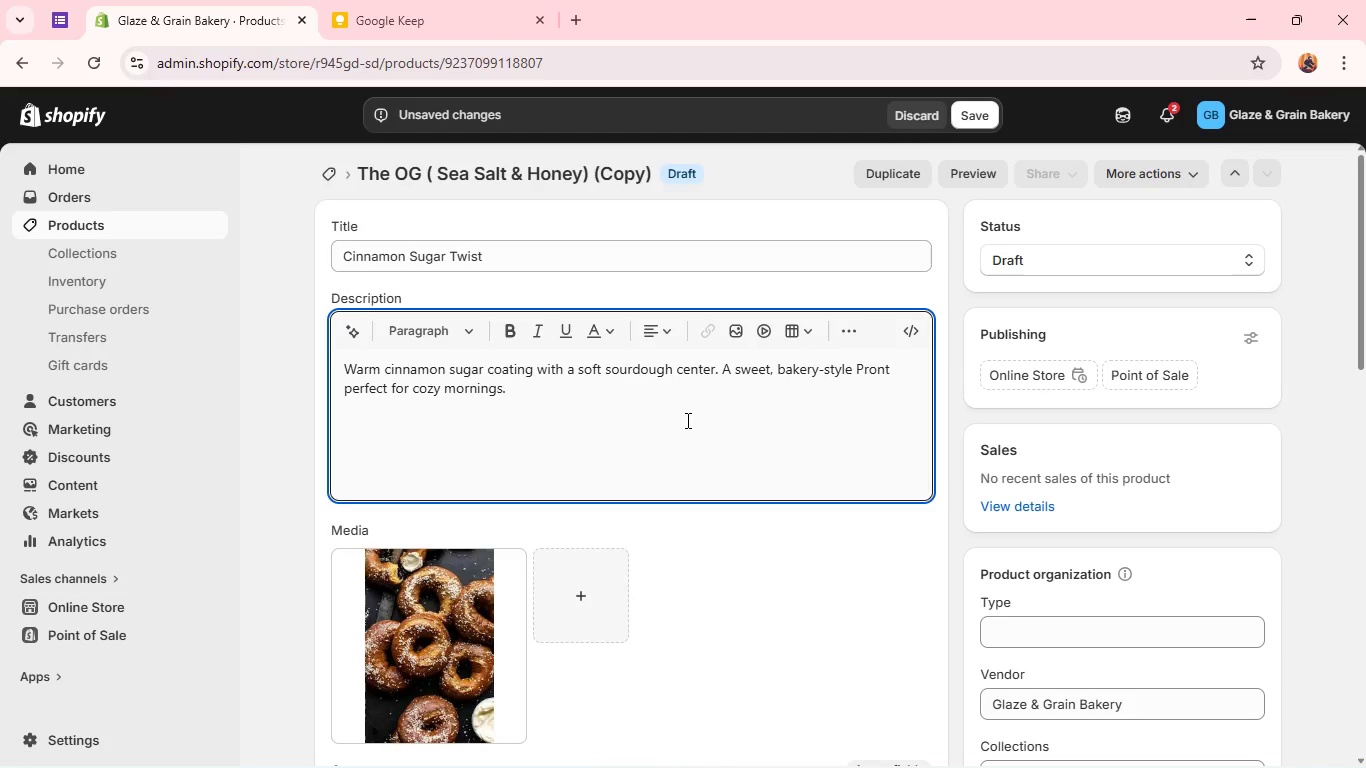 
left_click([348, 469])
 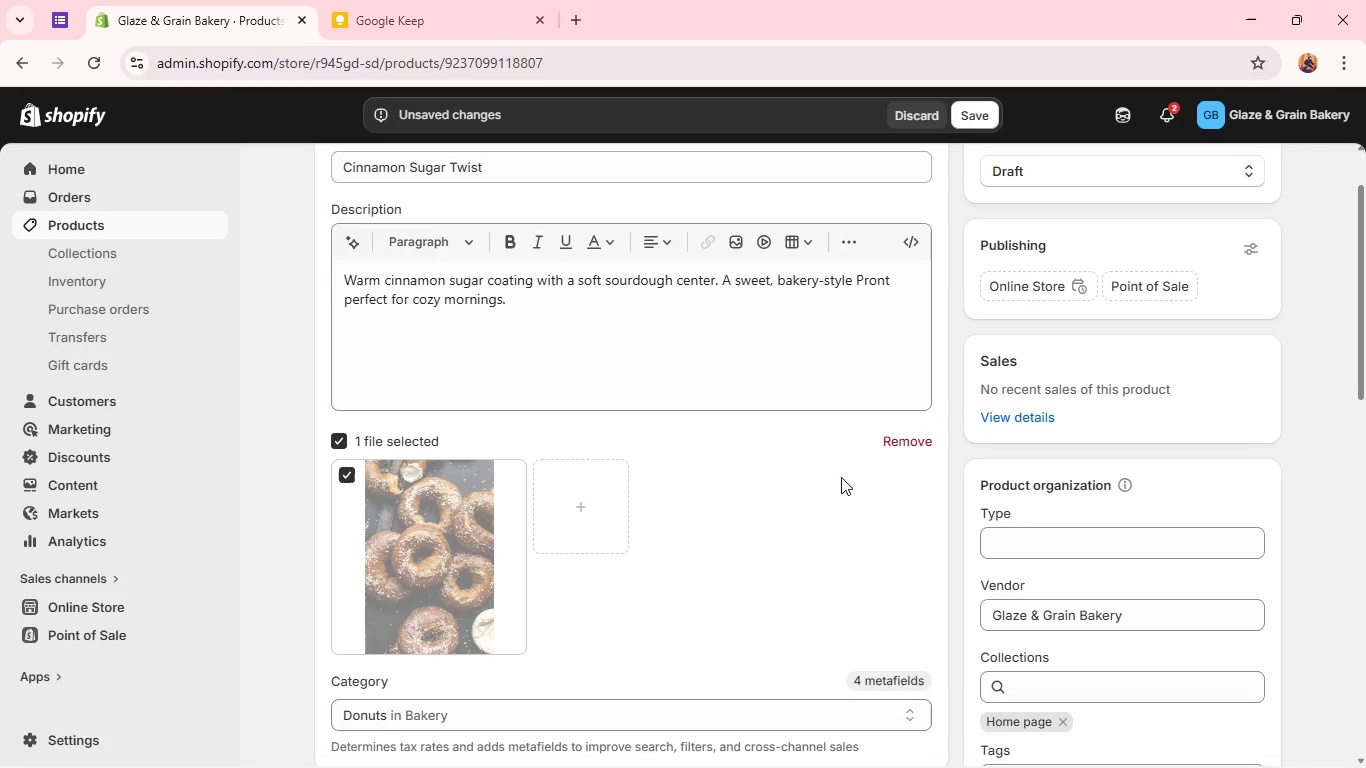 
left_click([908, 444])
 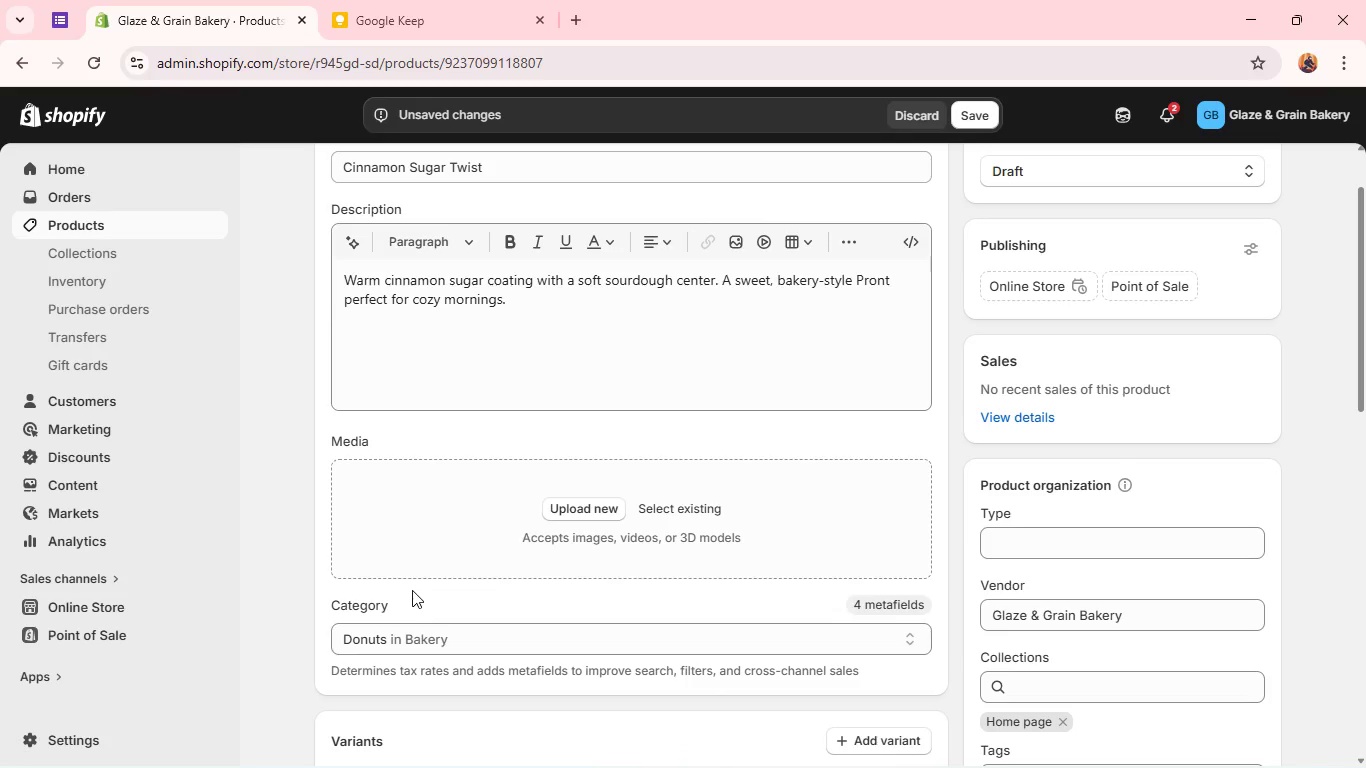 
left_click([586, 506])
 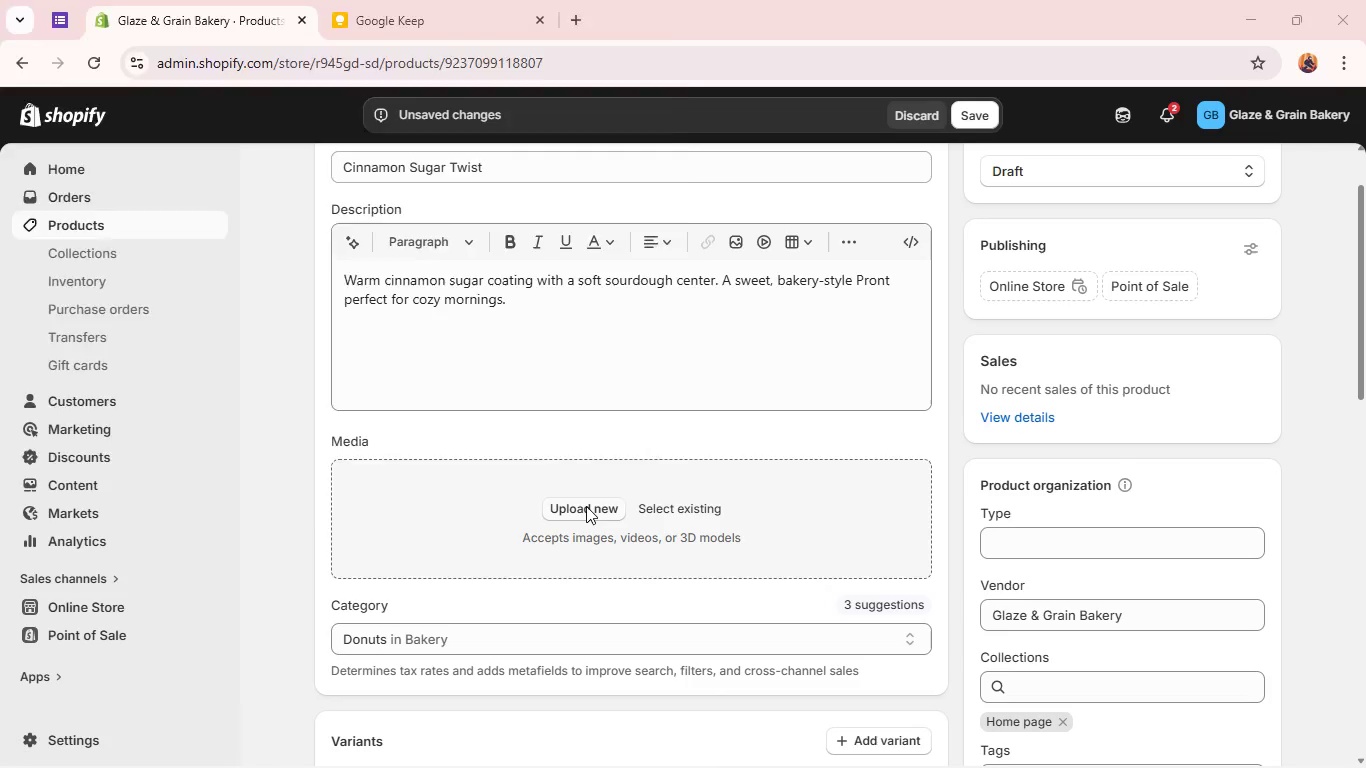 
wait(9.44)
 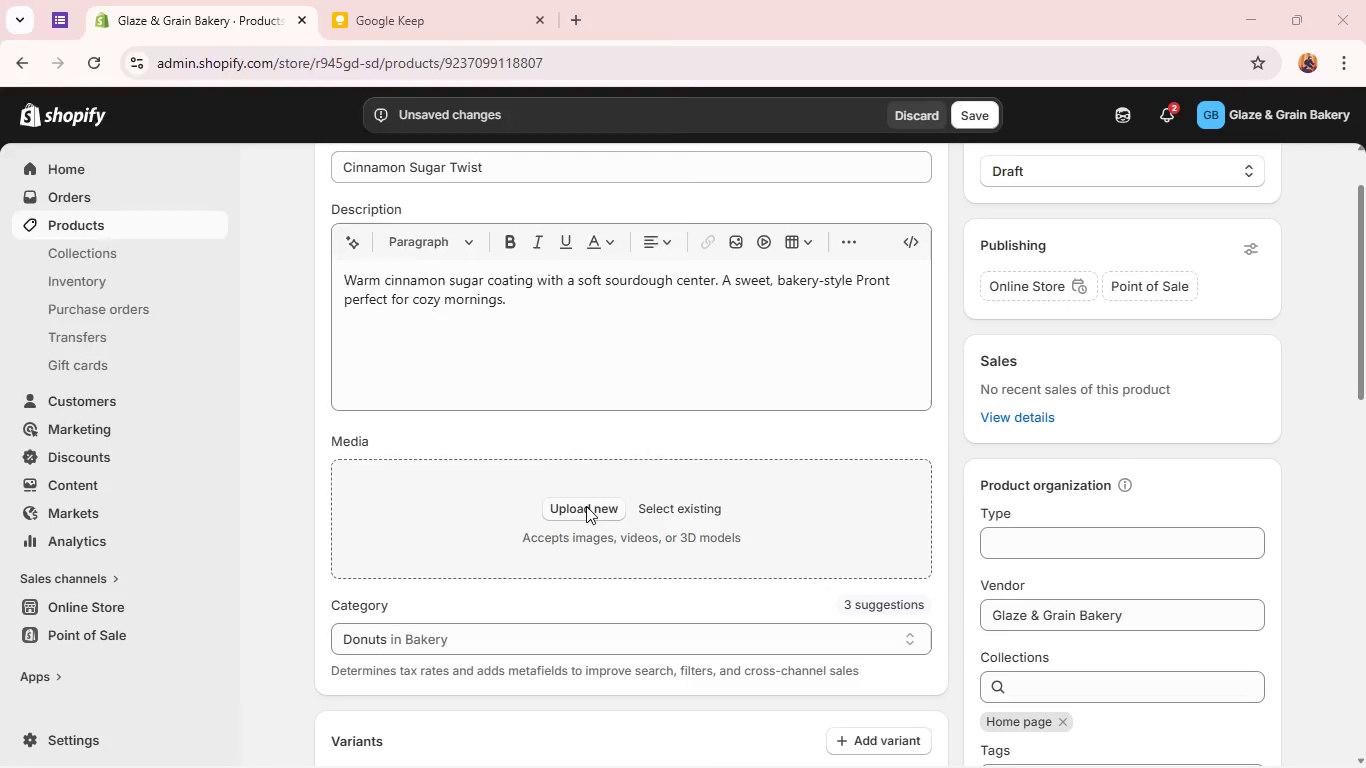 
left_click([526, 286])
 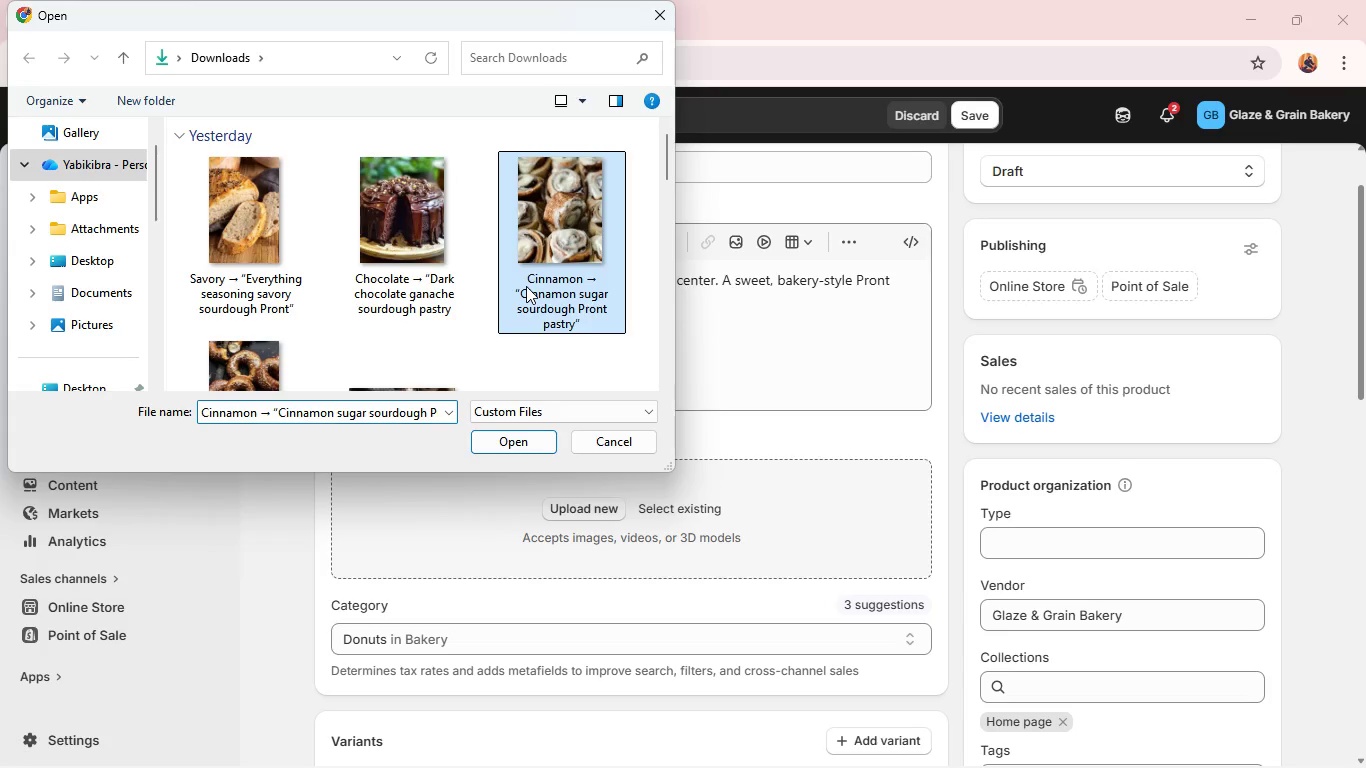 
key(Enter)
 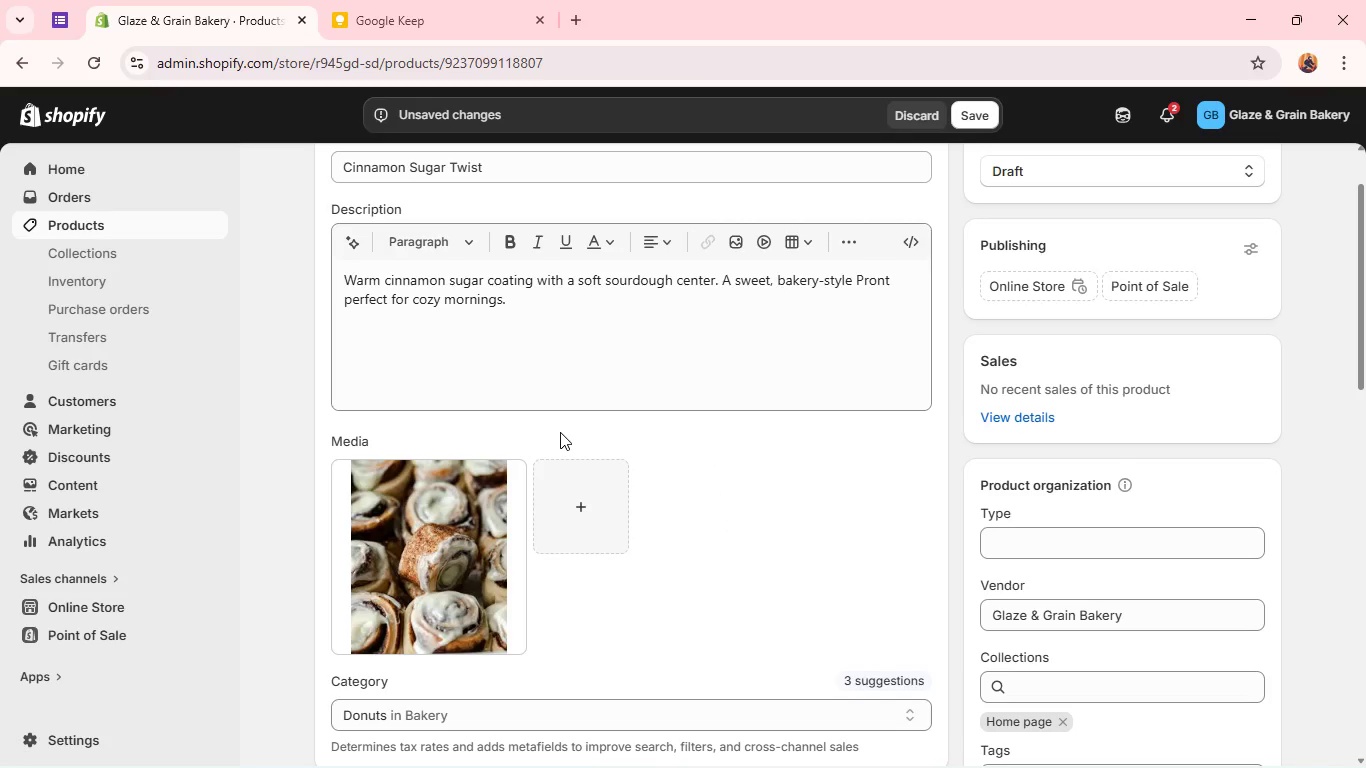 
wait(19.08)
 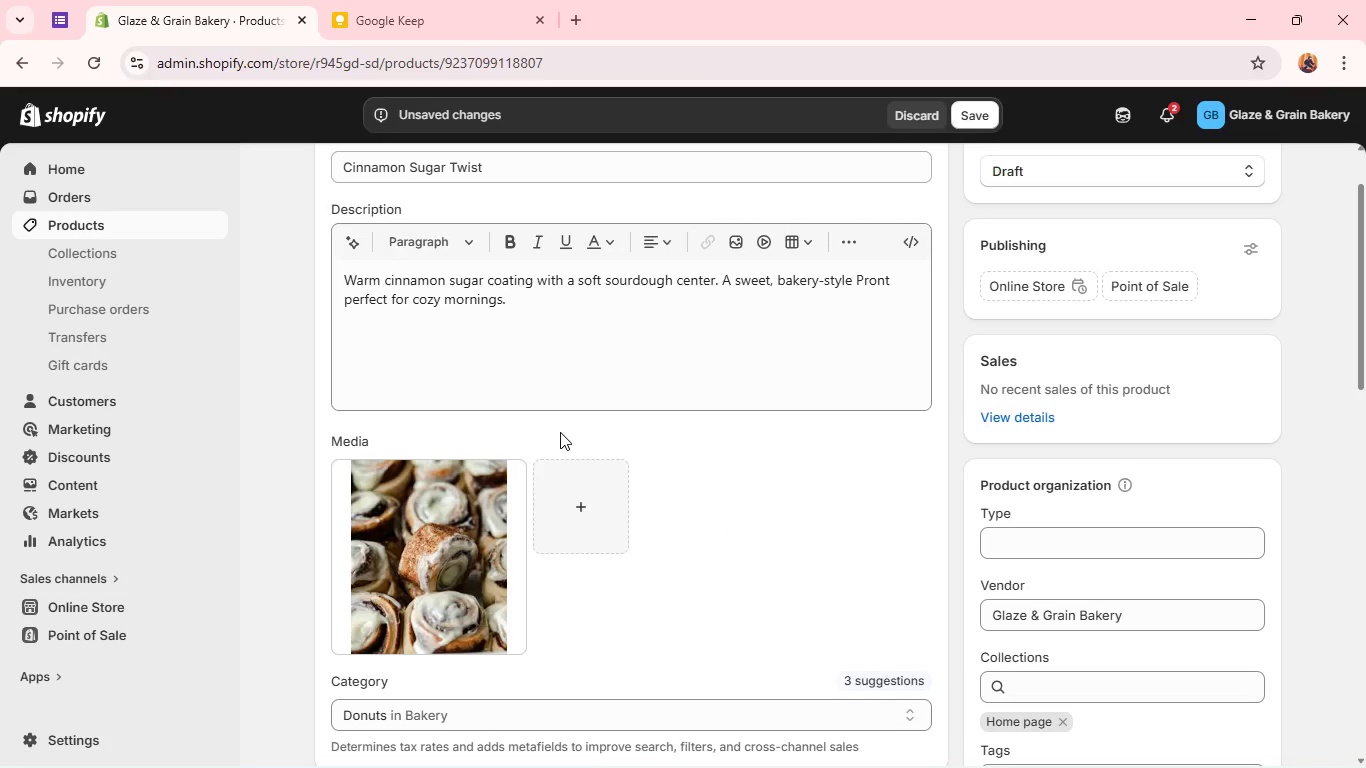 
left_click([480, 539])
 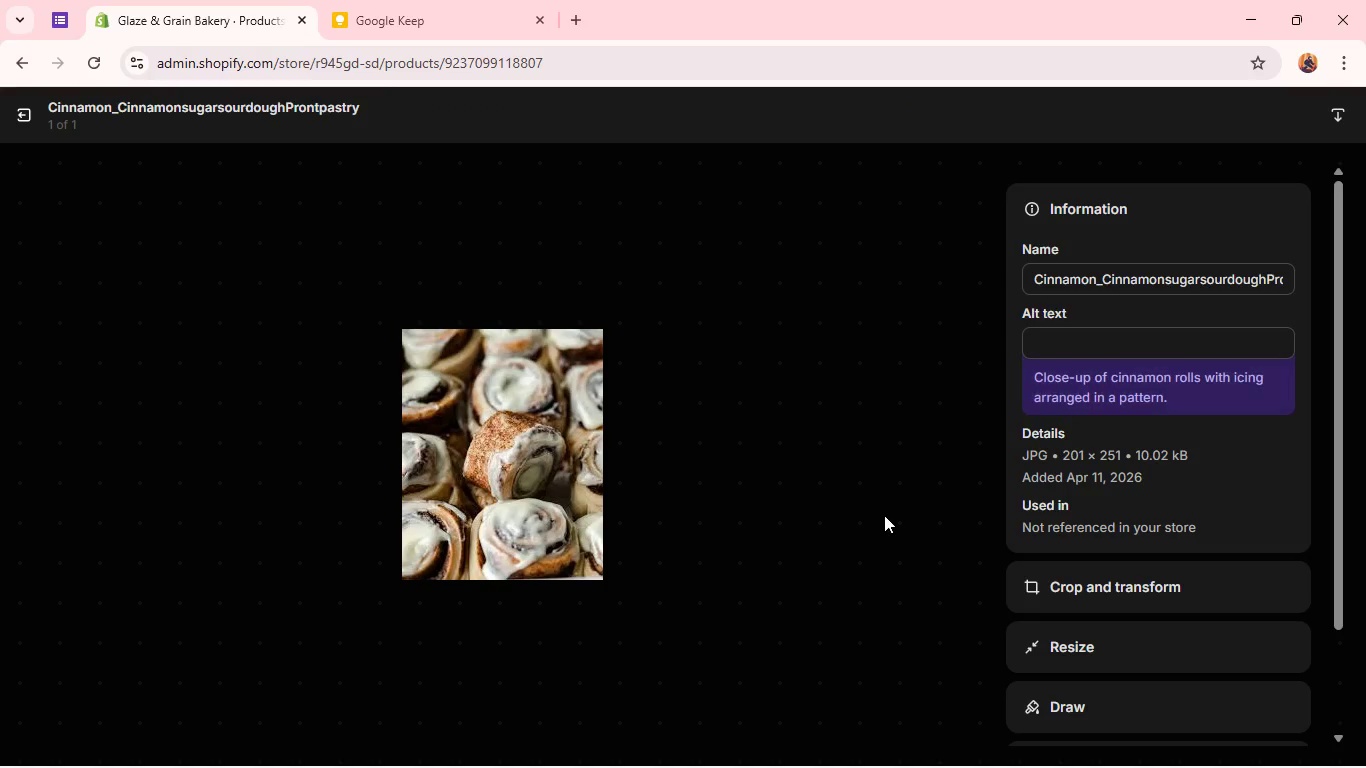 
wait(6.27)
 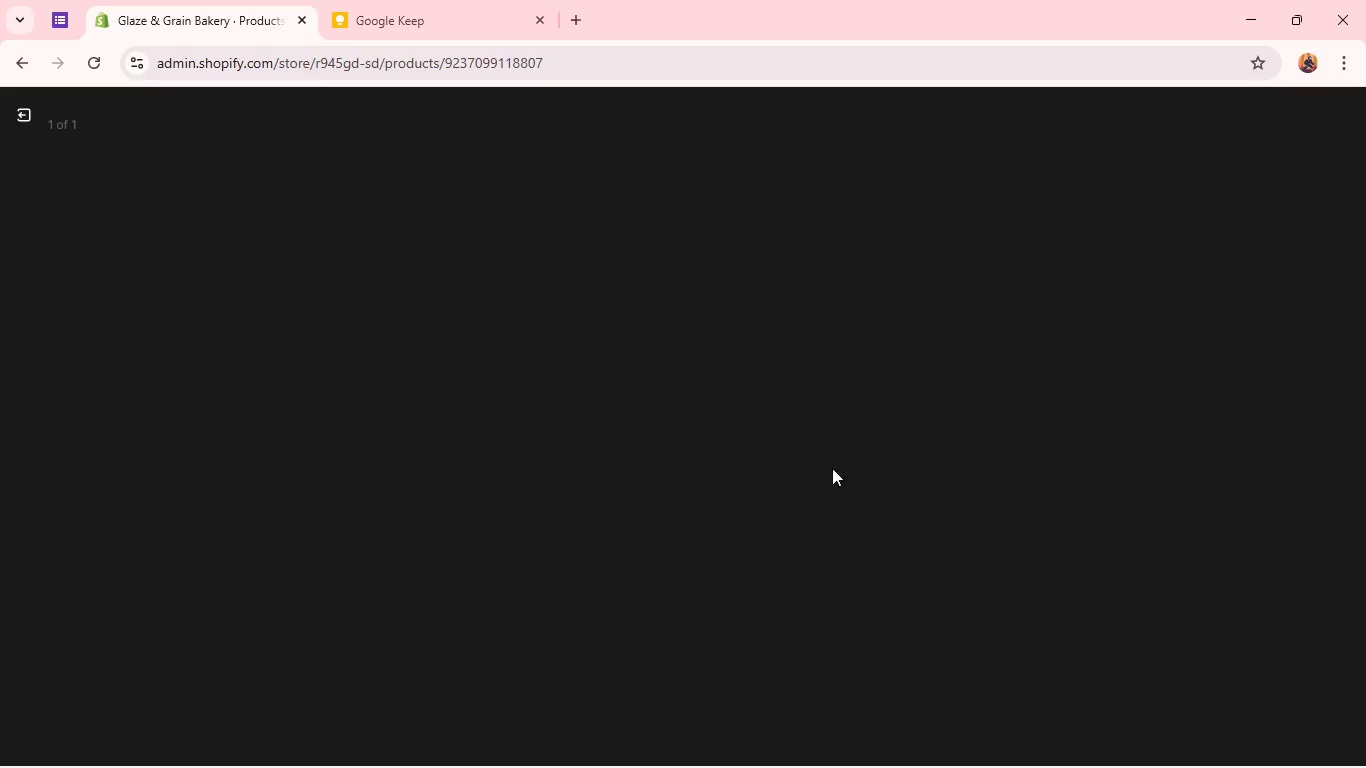 
left_click([1110, 346])
 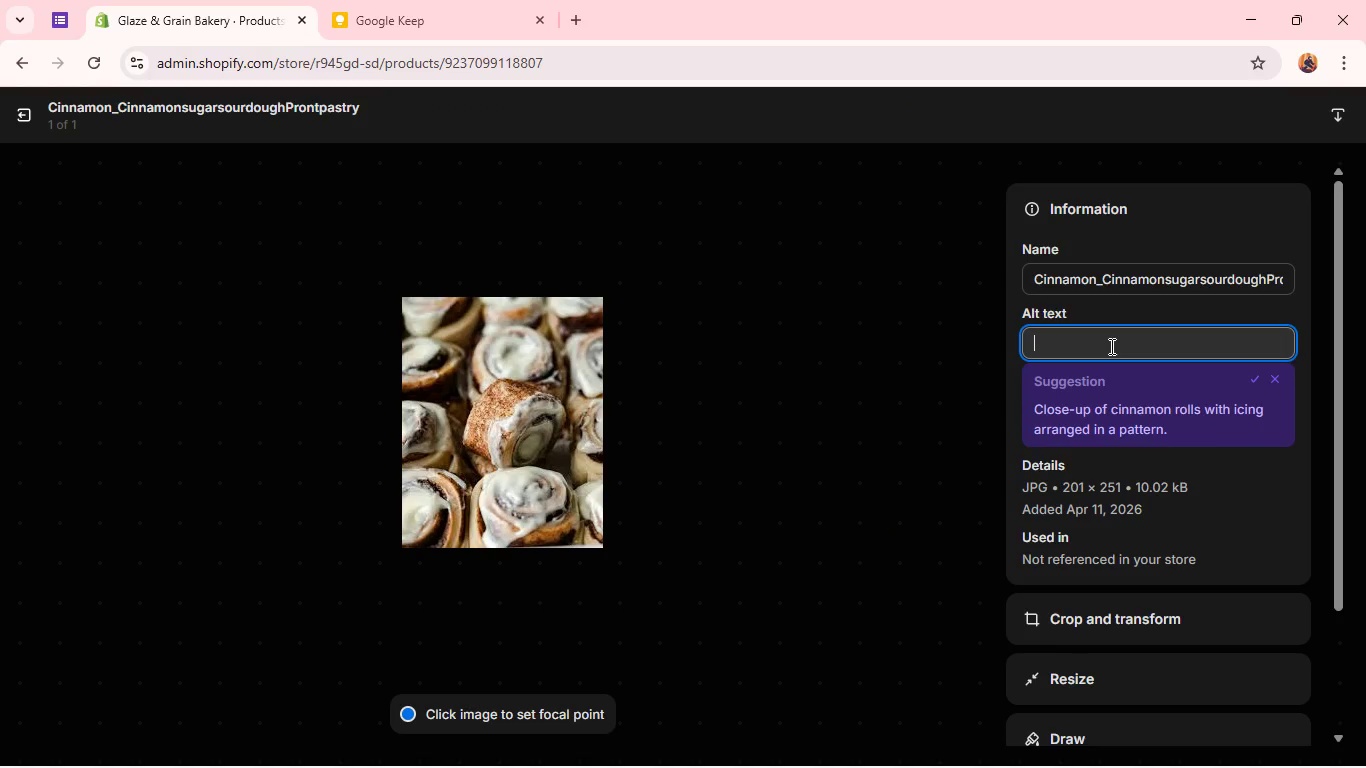 
type(Cinnamon sugar sourdough Pront pastry)
 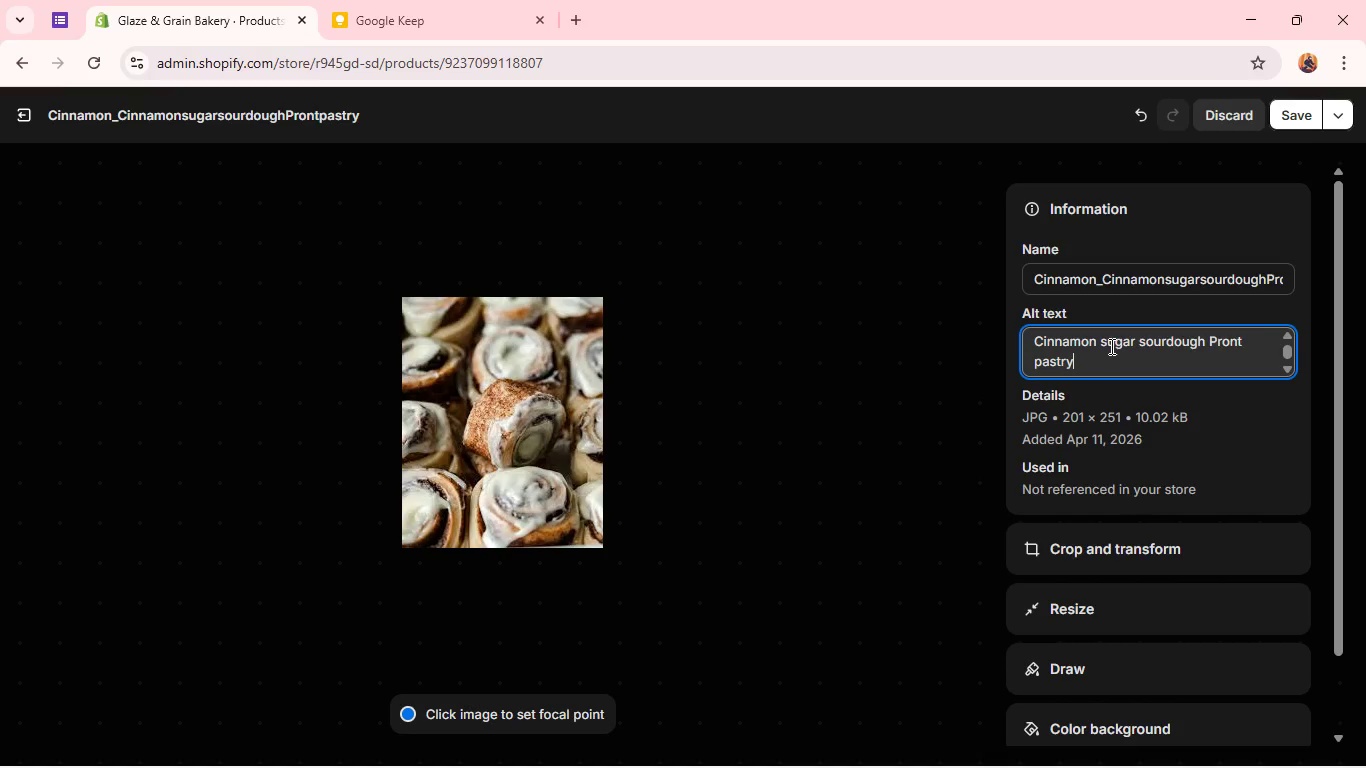 
wait(11.38)
 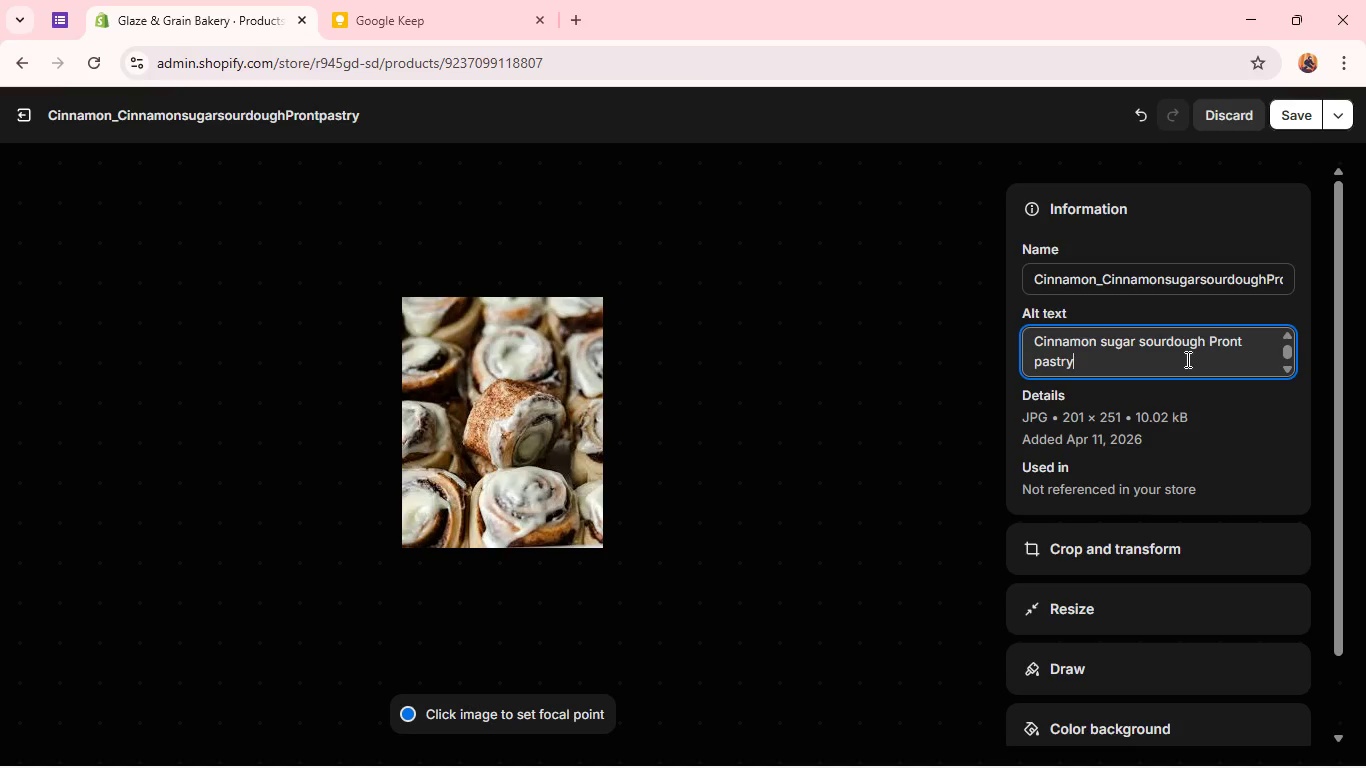 
left_click([1280, 122])
 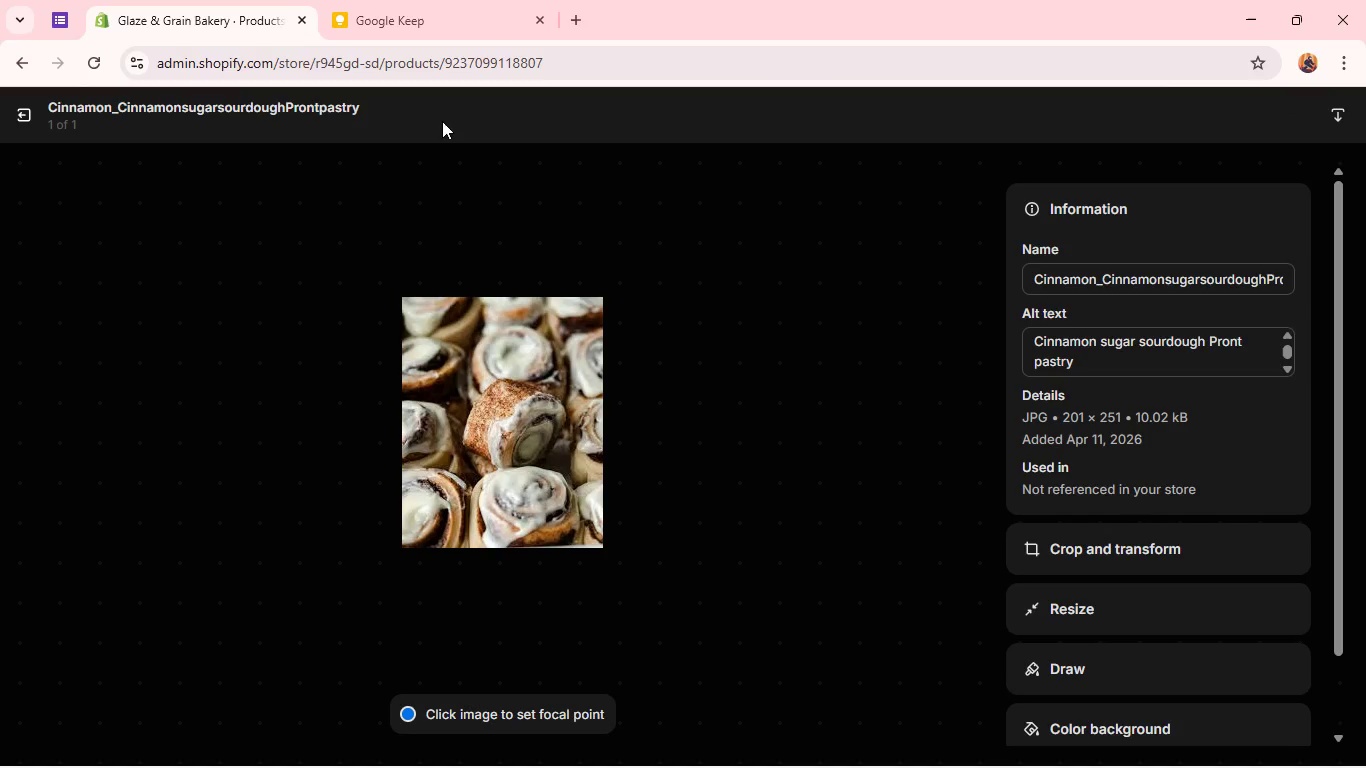 
wait(6.33)
 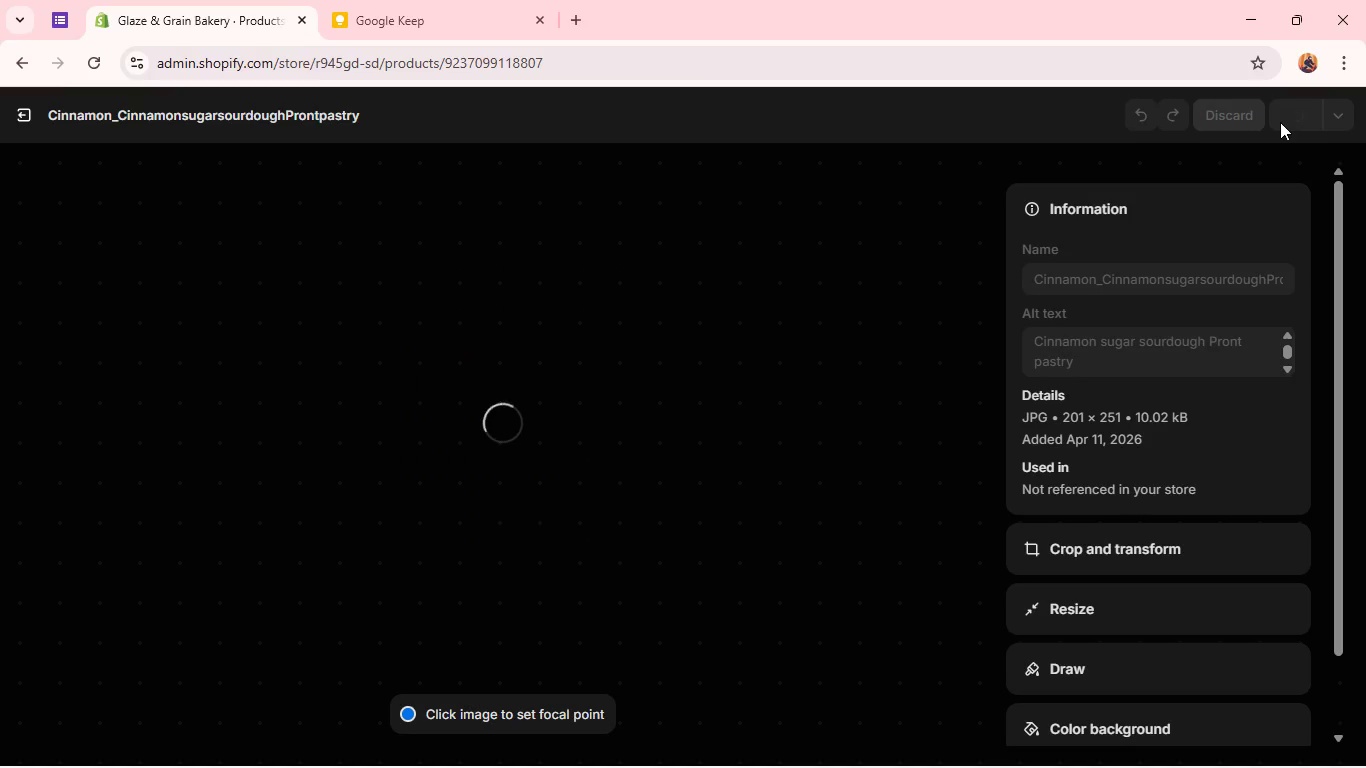 
left_click([27, 120])
 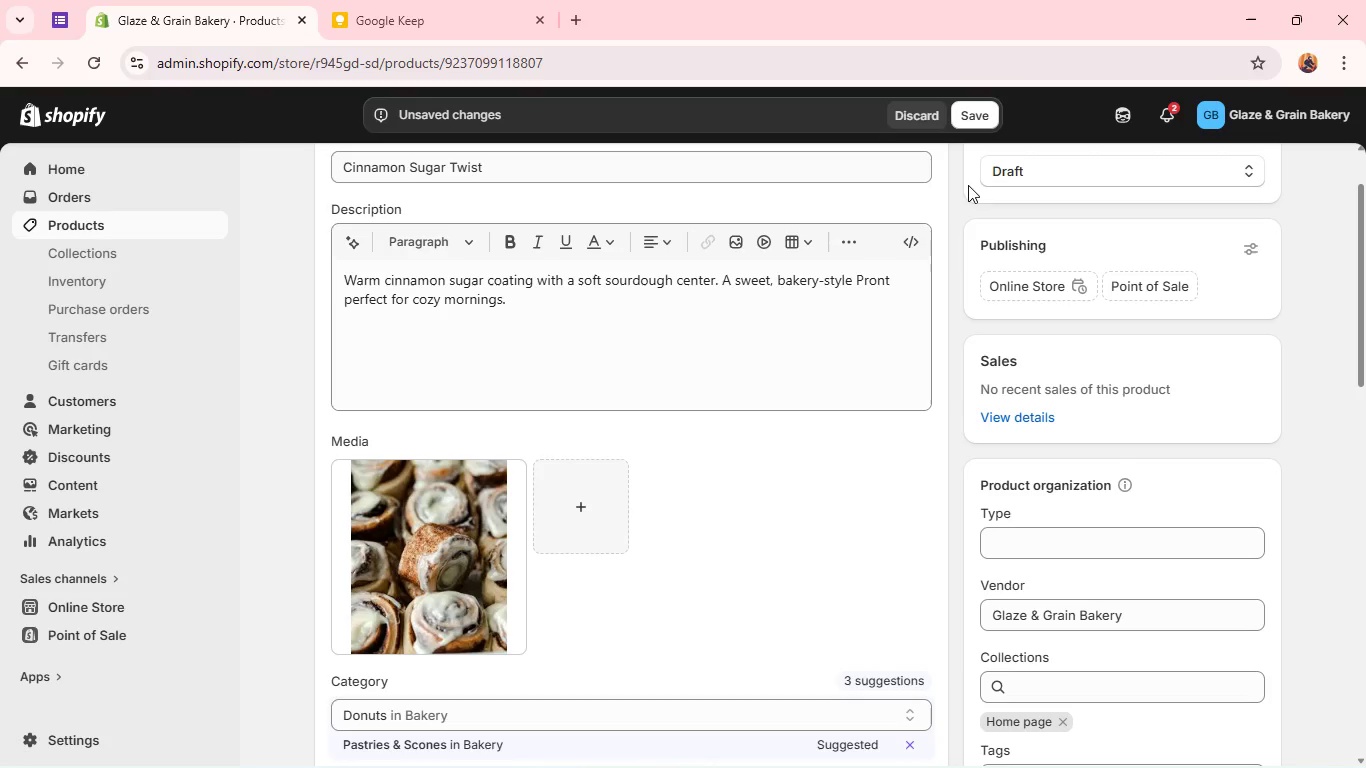 
left_click([1015, 177])
 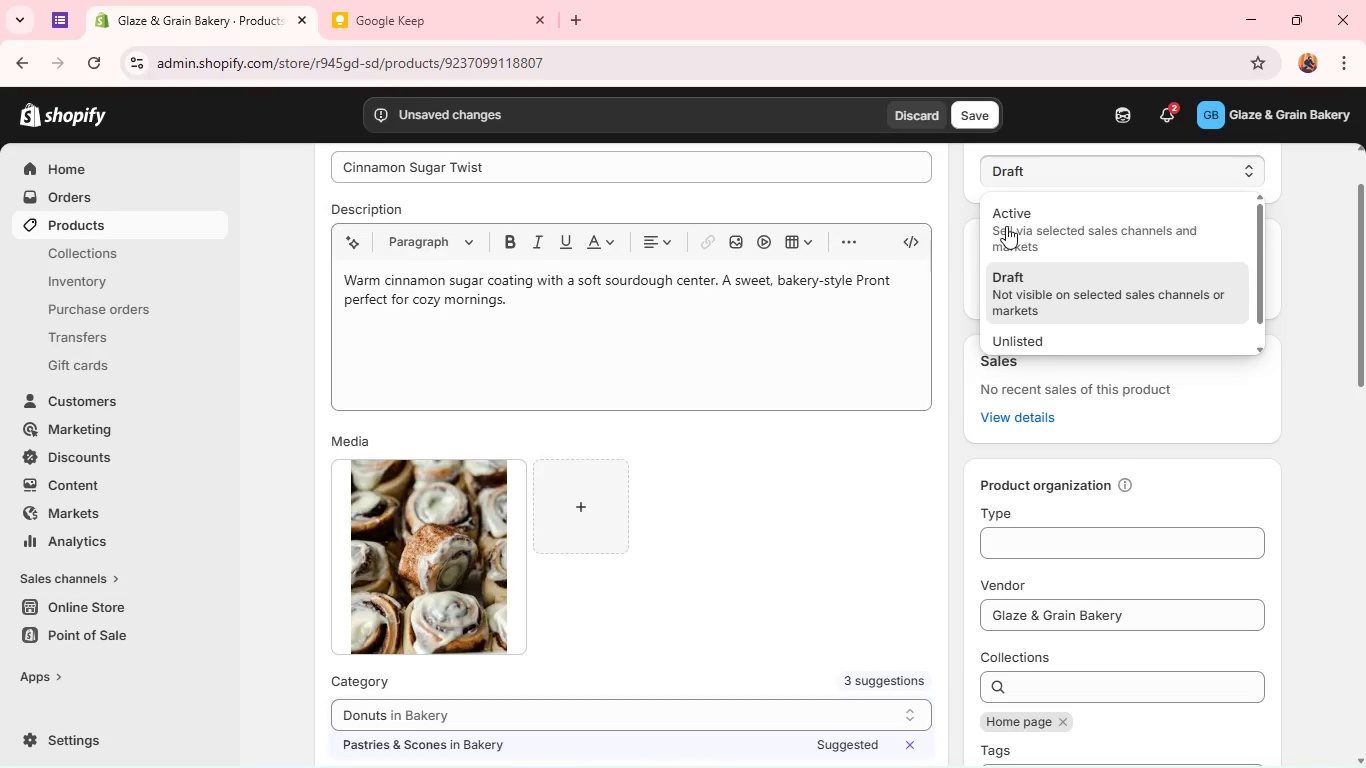 
left_click([1006, 229])
 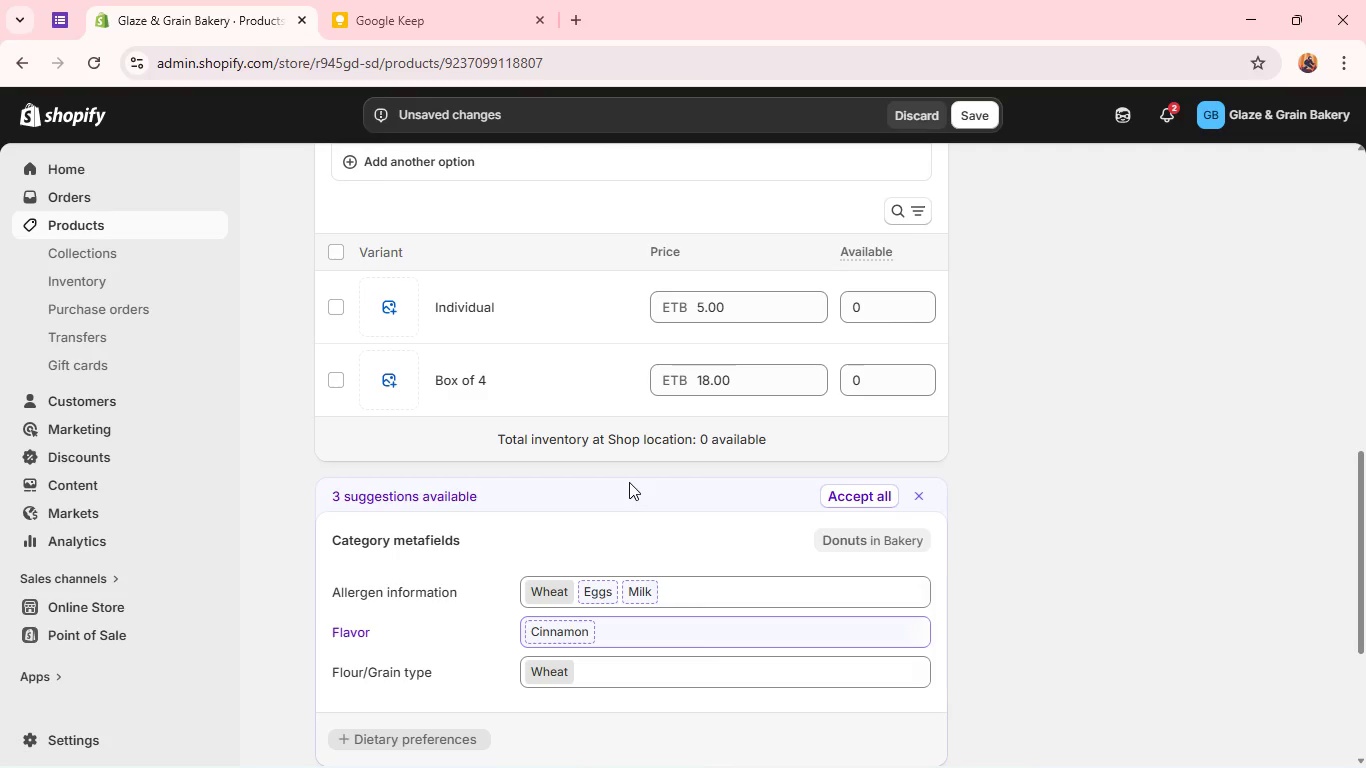 
wait(40.42)
 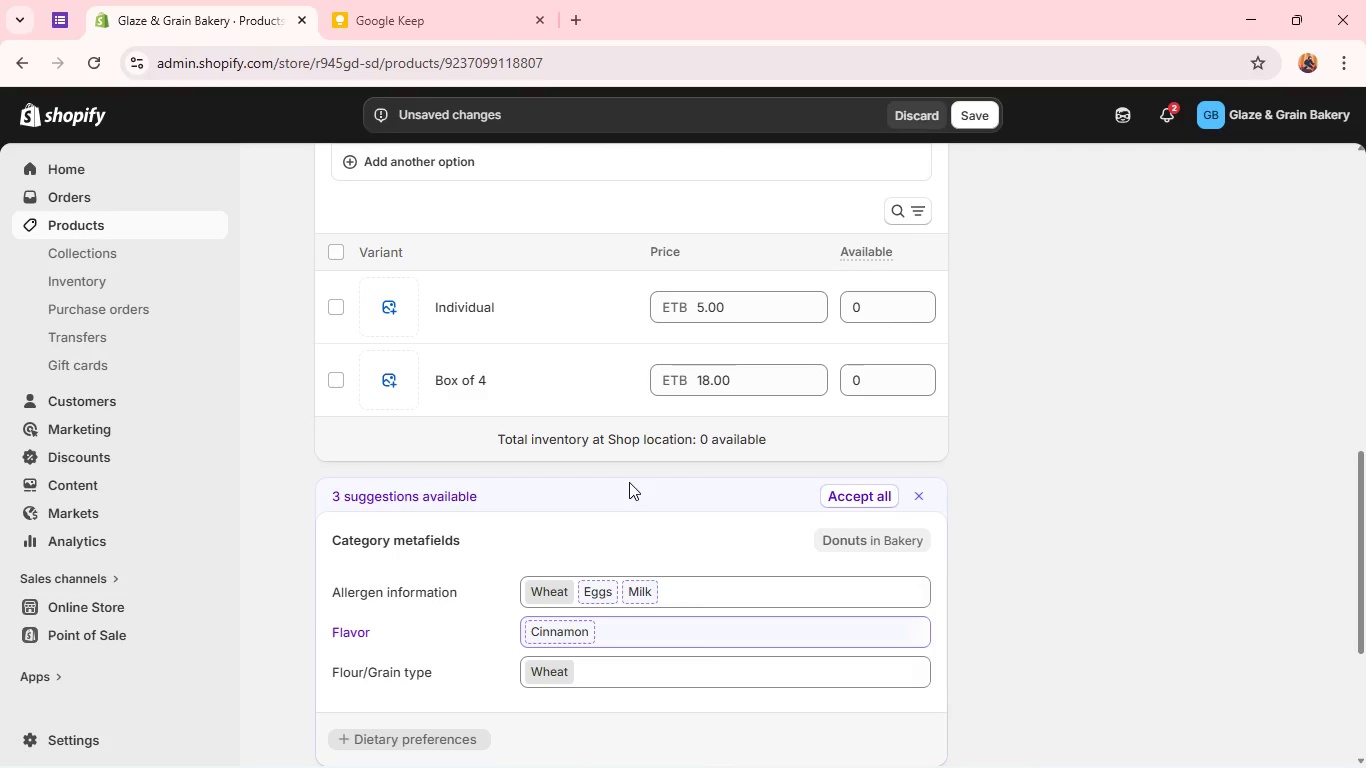 
left_click([908, 496])
 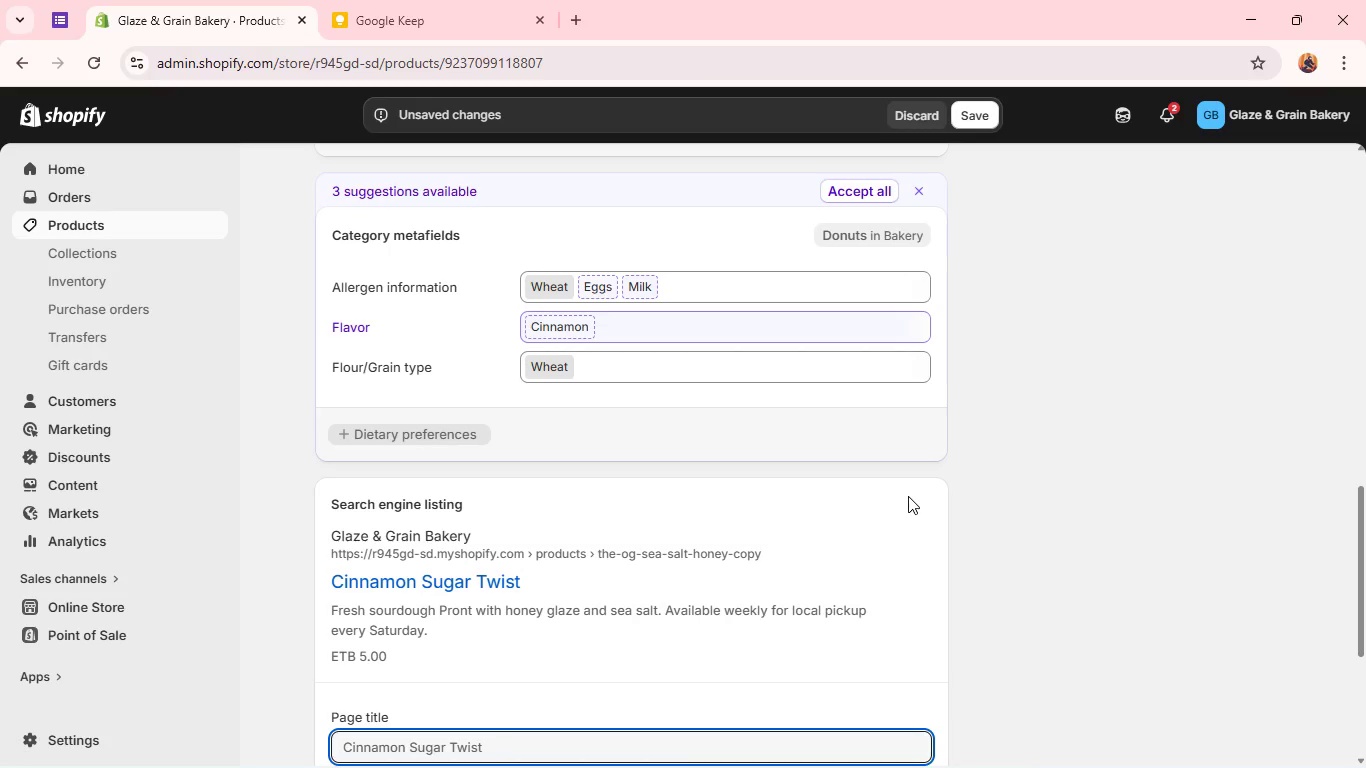 
wait(12.0)
 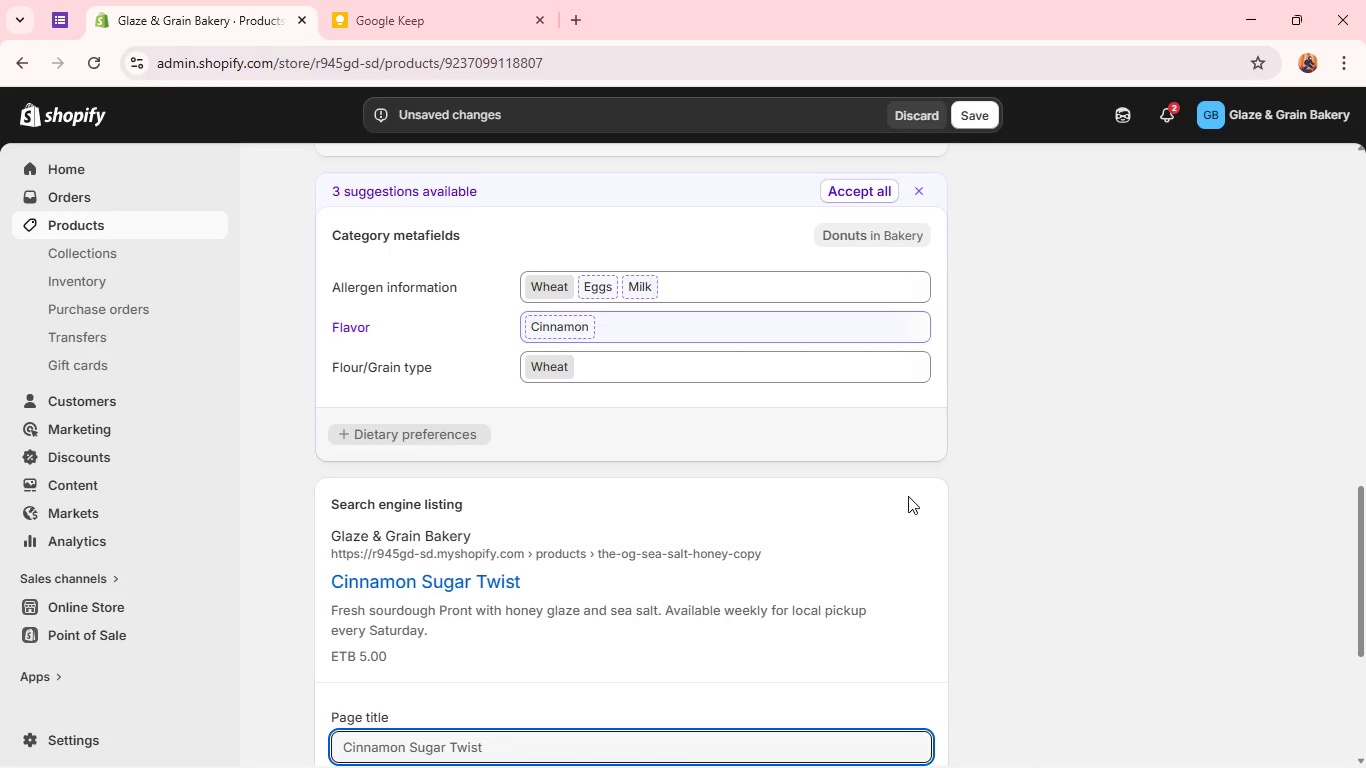 
double_click([653, 646])
 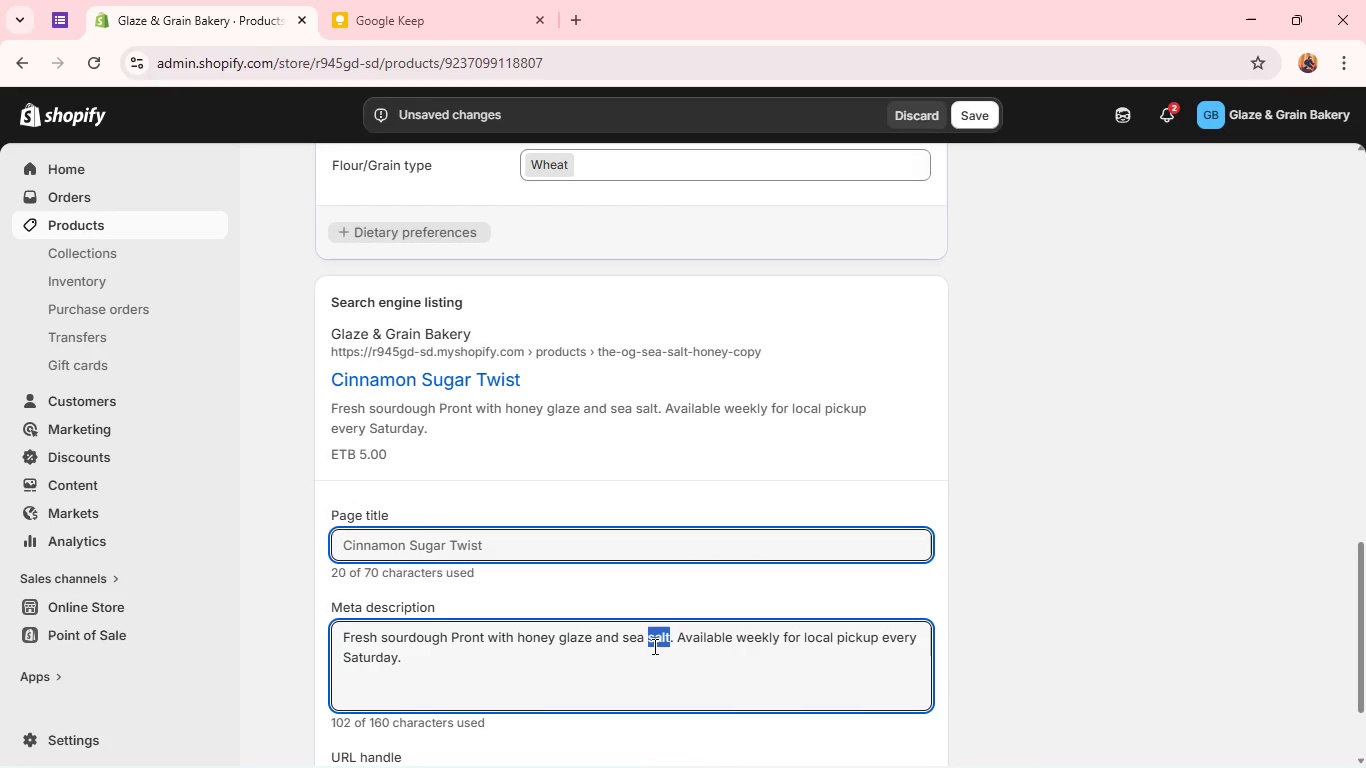 
triple_click([653, 646])
 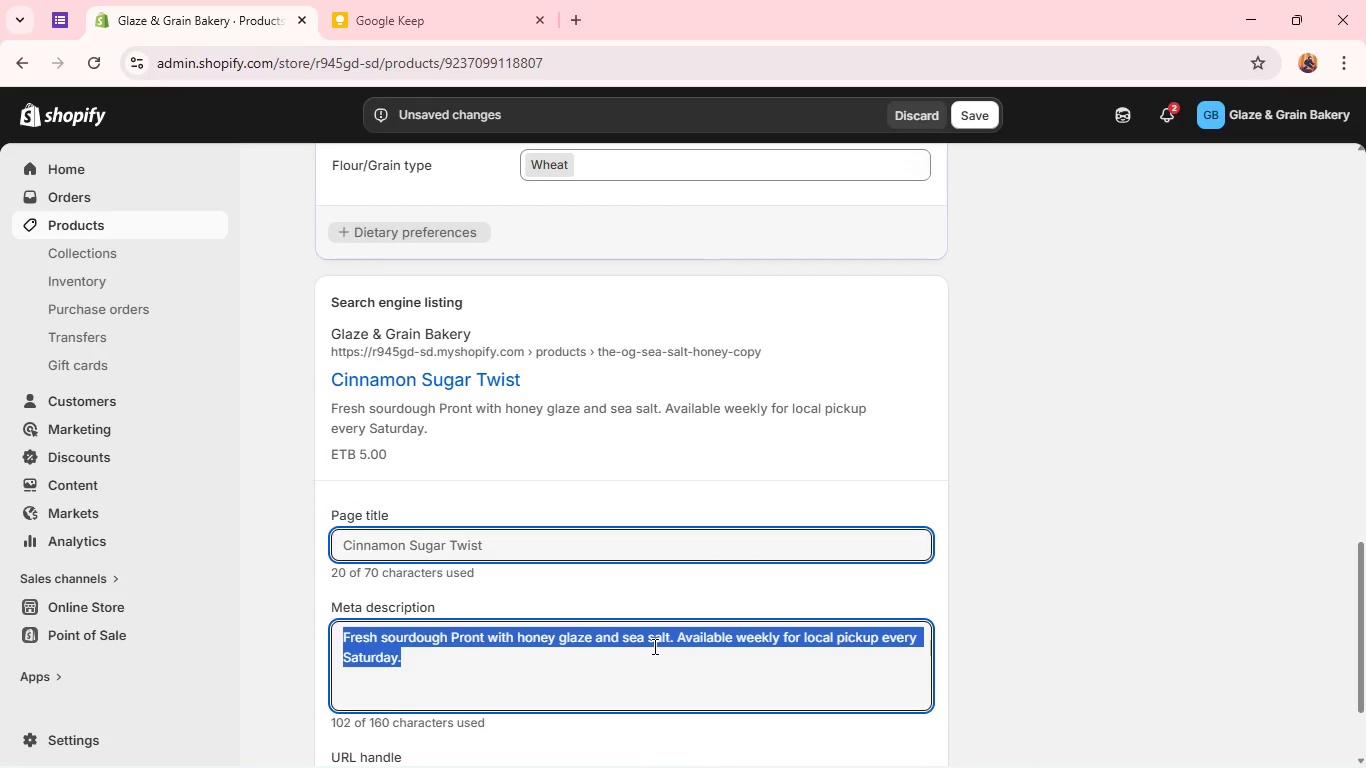 
type(Sweet cinnamon sugar sourdough Pront baked fresh weekly for pickup every Satur)
 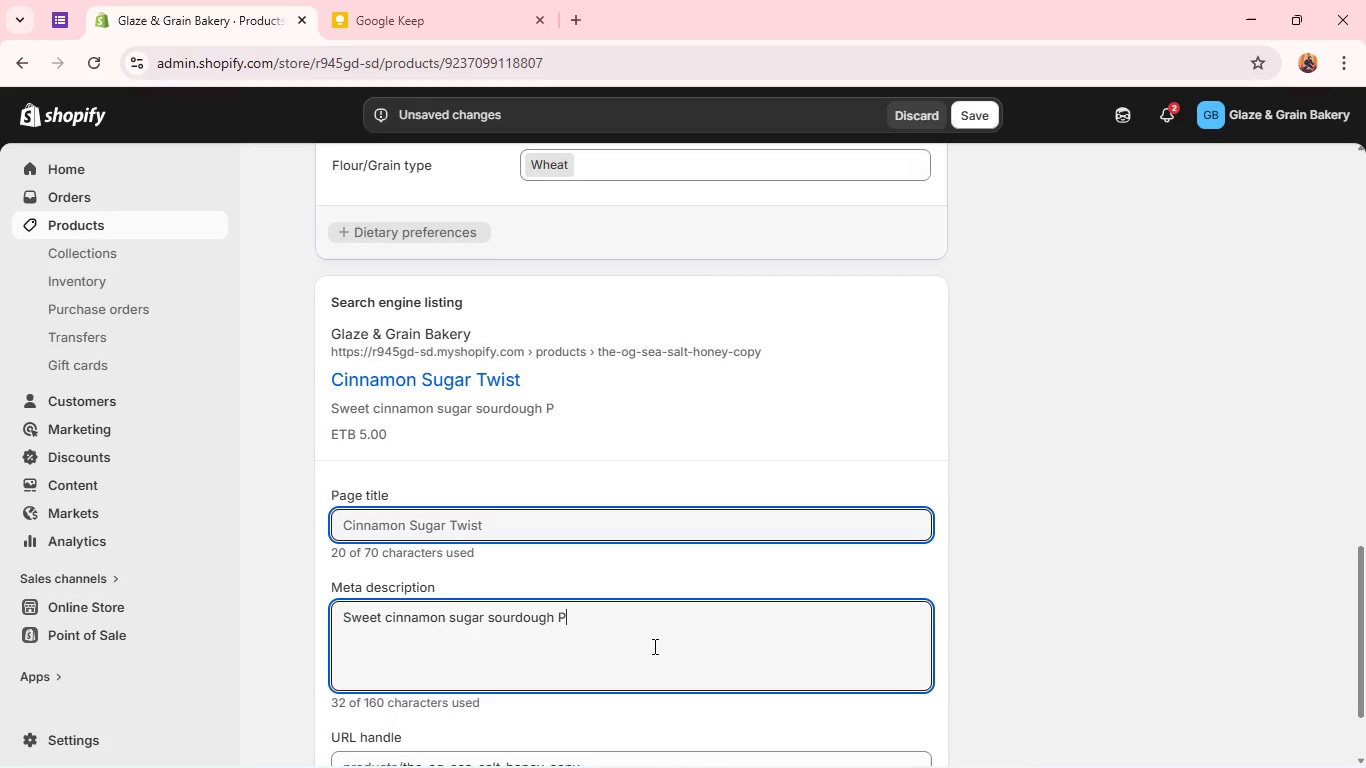 
wait(6.45)
 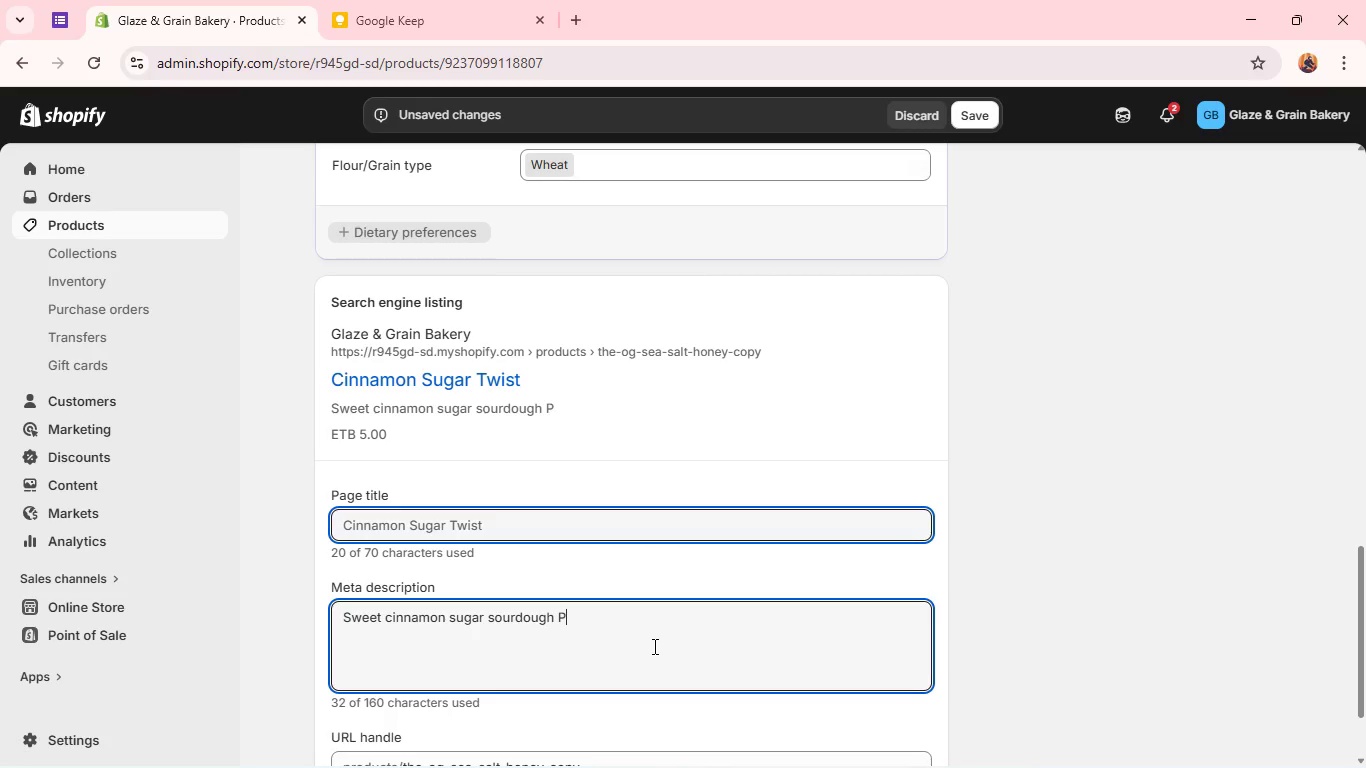 
type(rday. )
 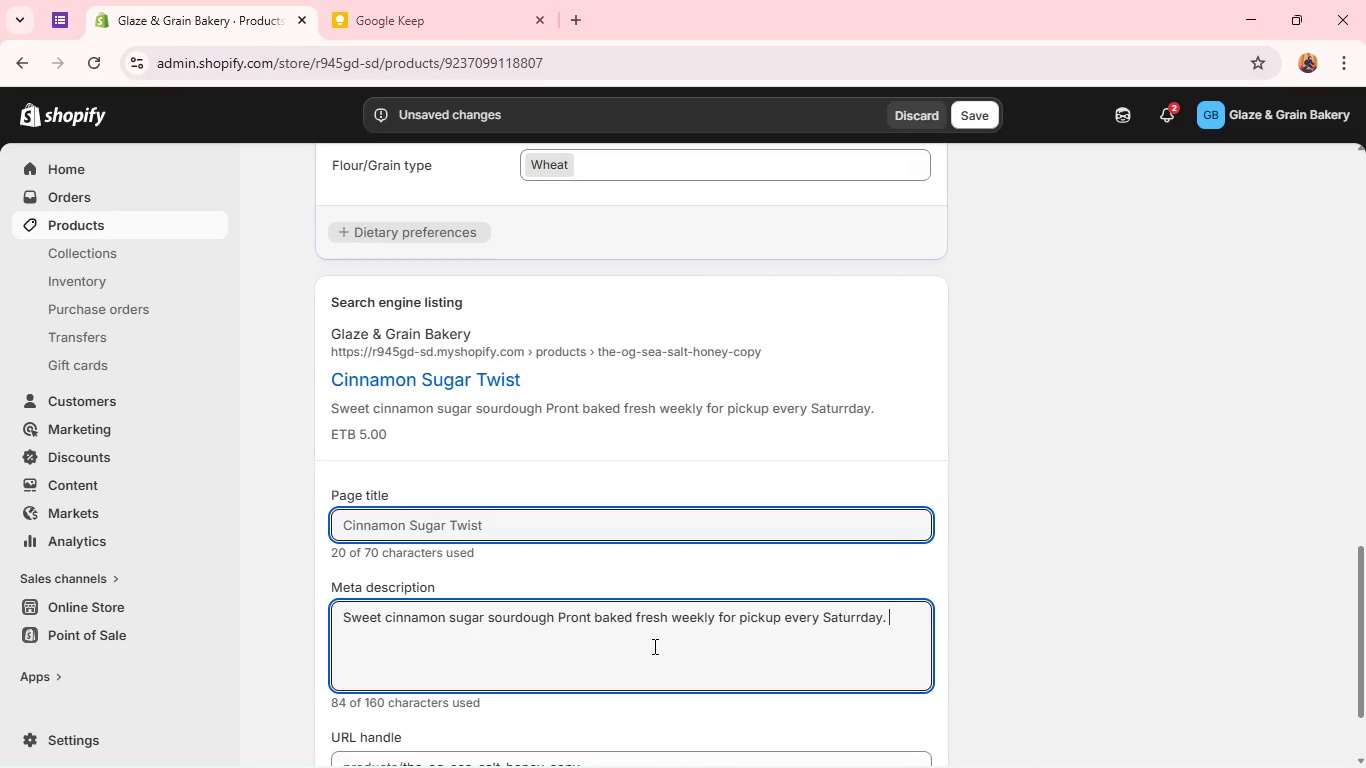 
wait(29.39)
 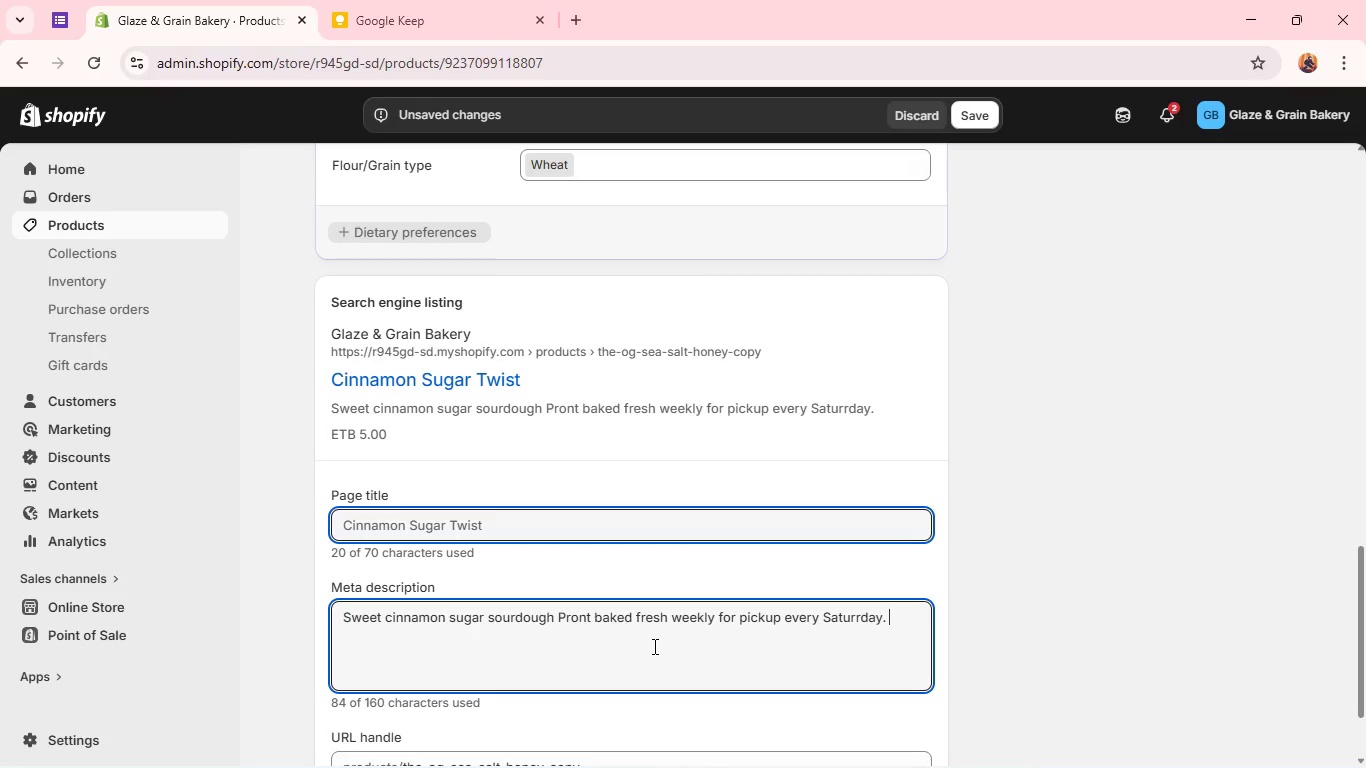 
mouse_move([708, 505])
 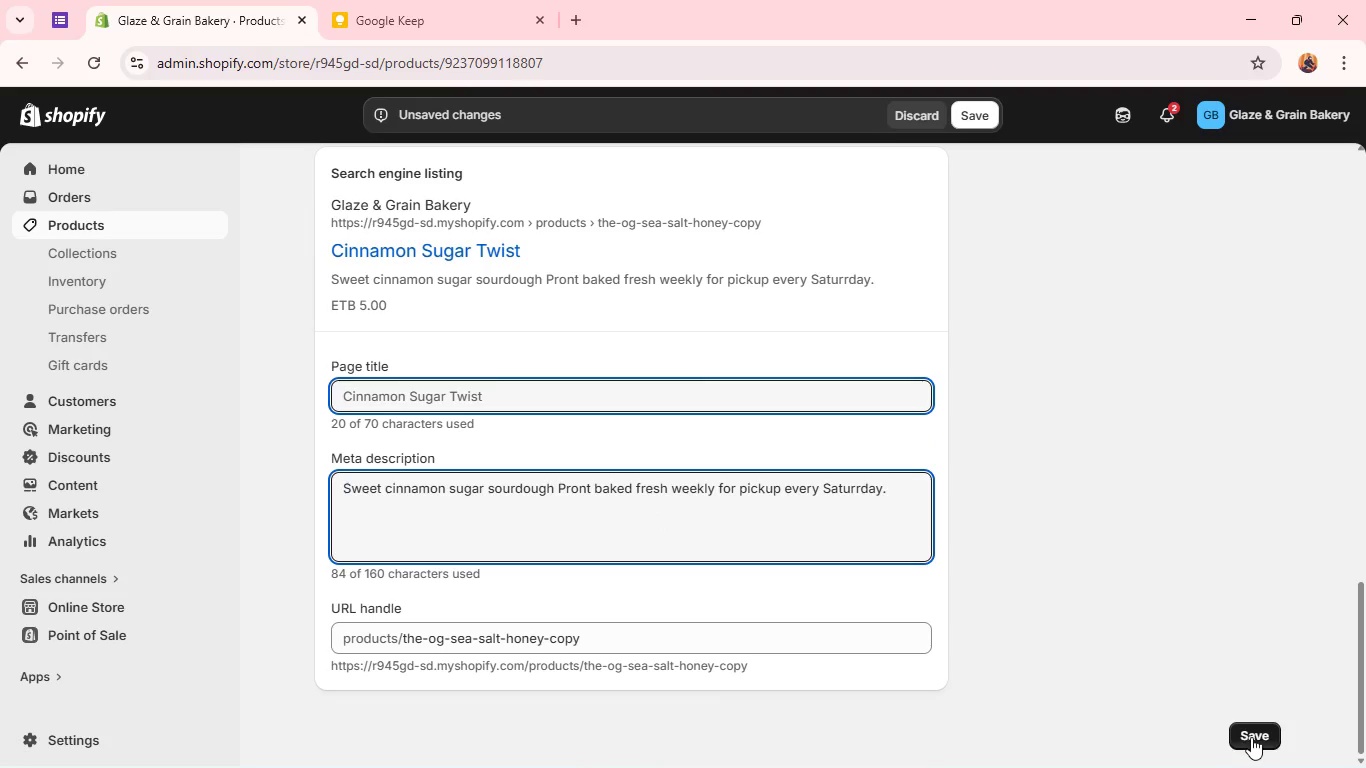 
left_click([1251, 737])
 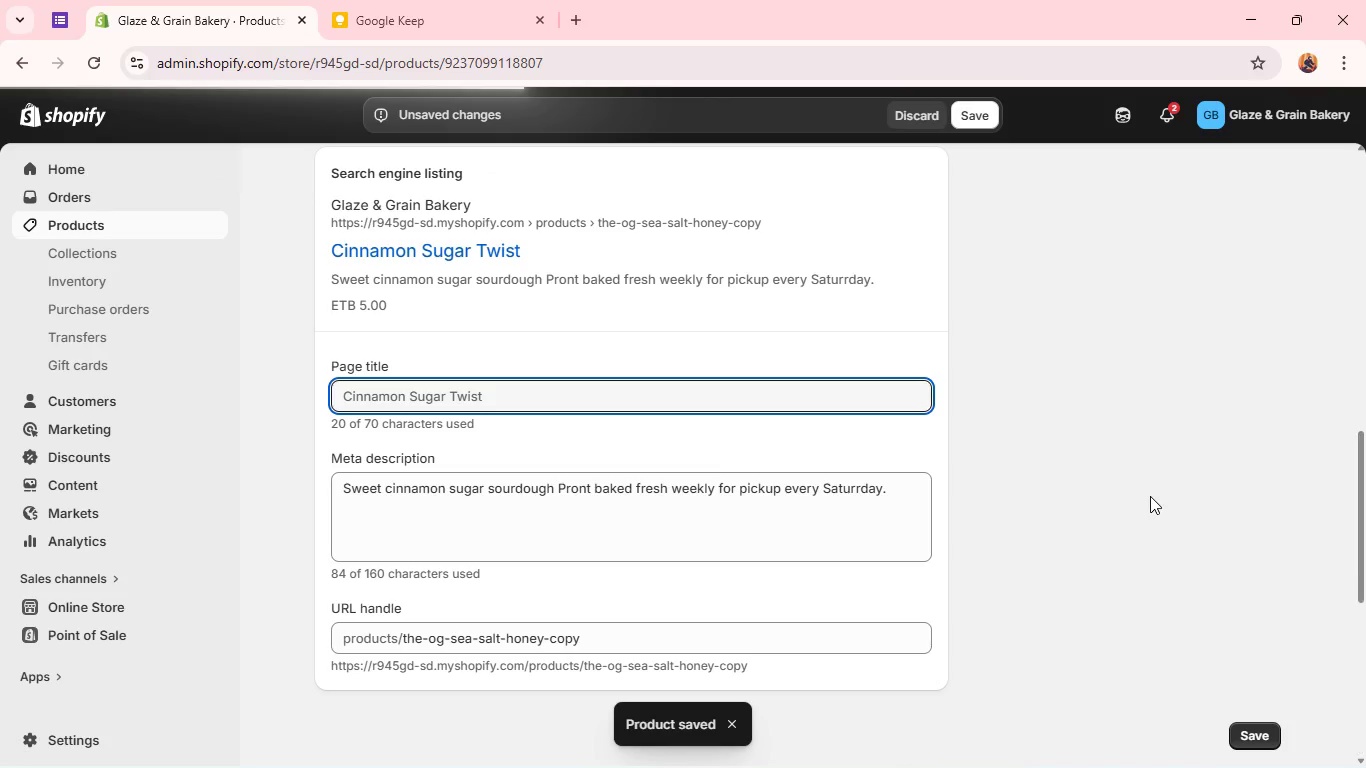 
wait(33.36)
 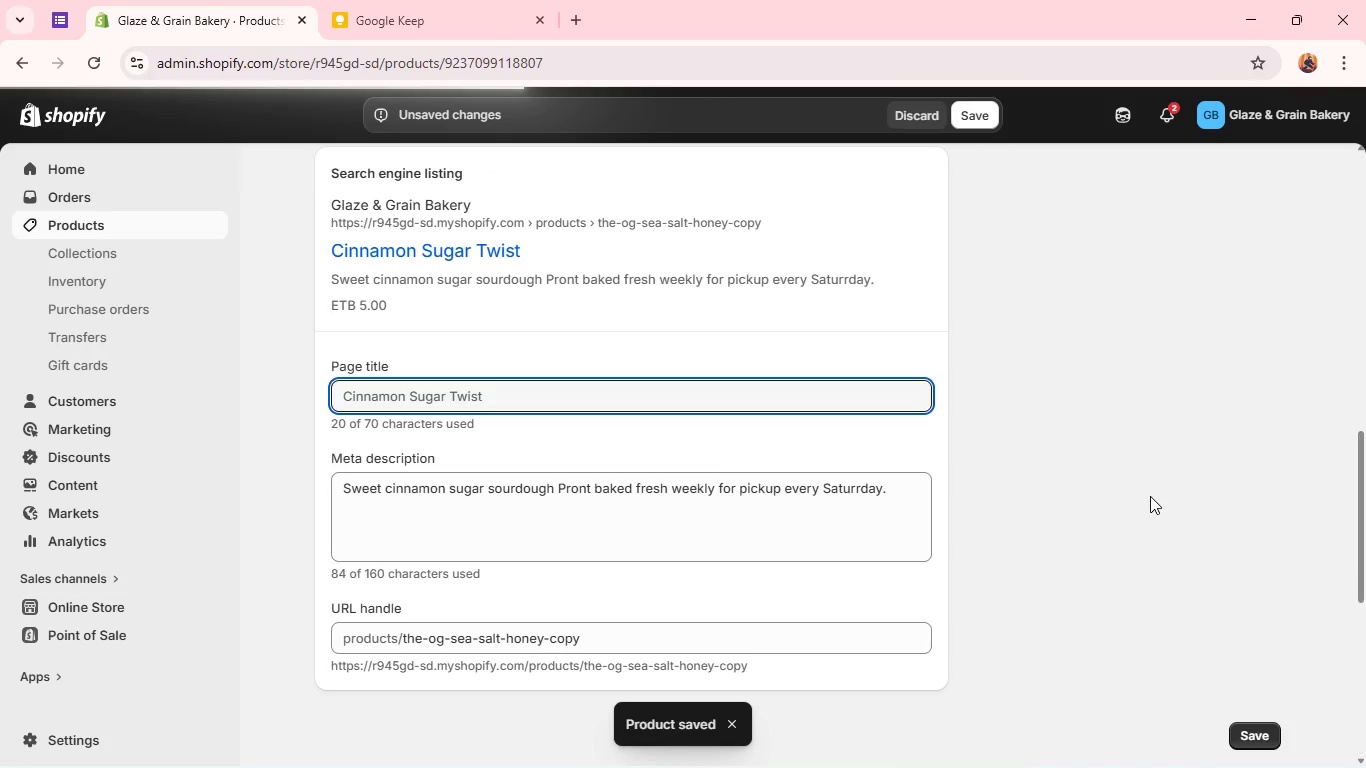 
mouse_move([909, 267])
 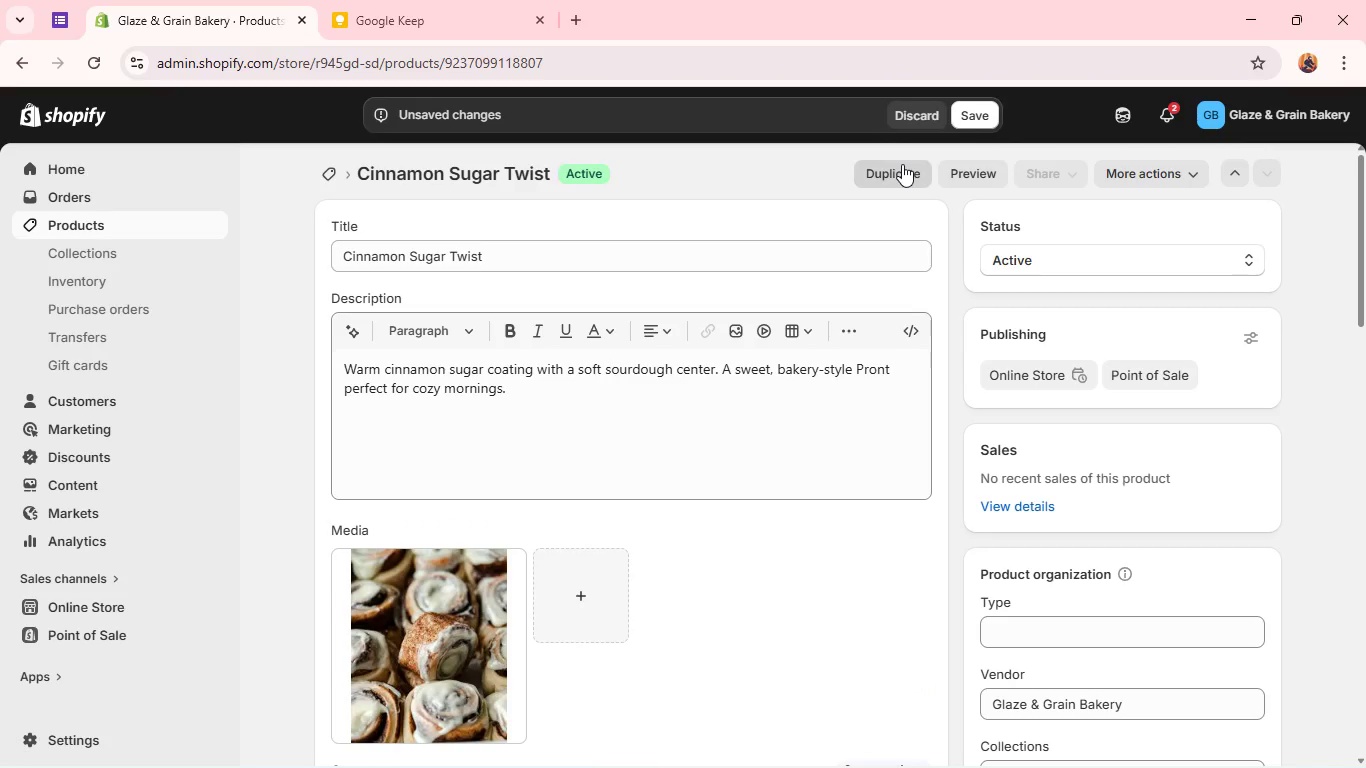 
left_click([902, 164])
 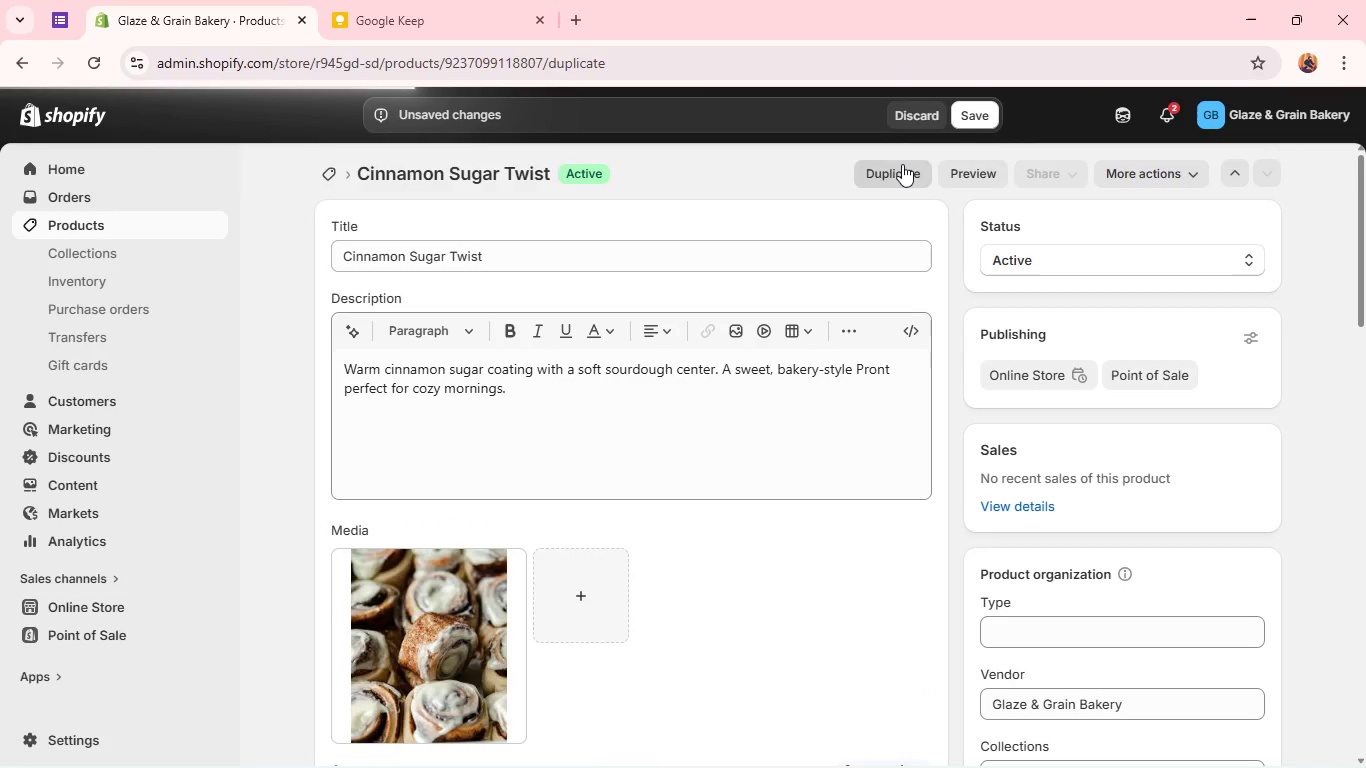 
wait(9.78)
 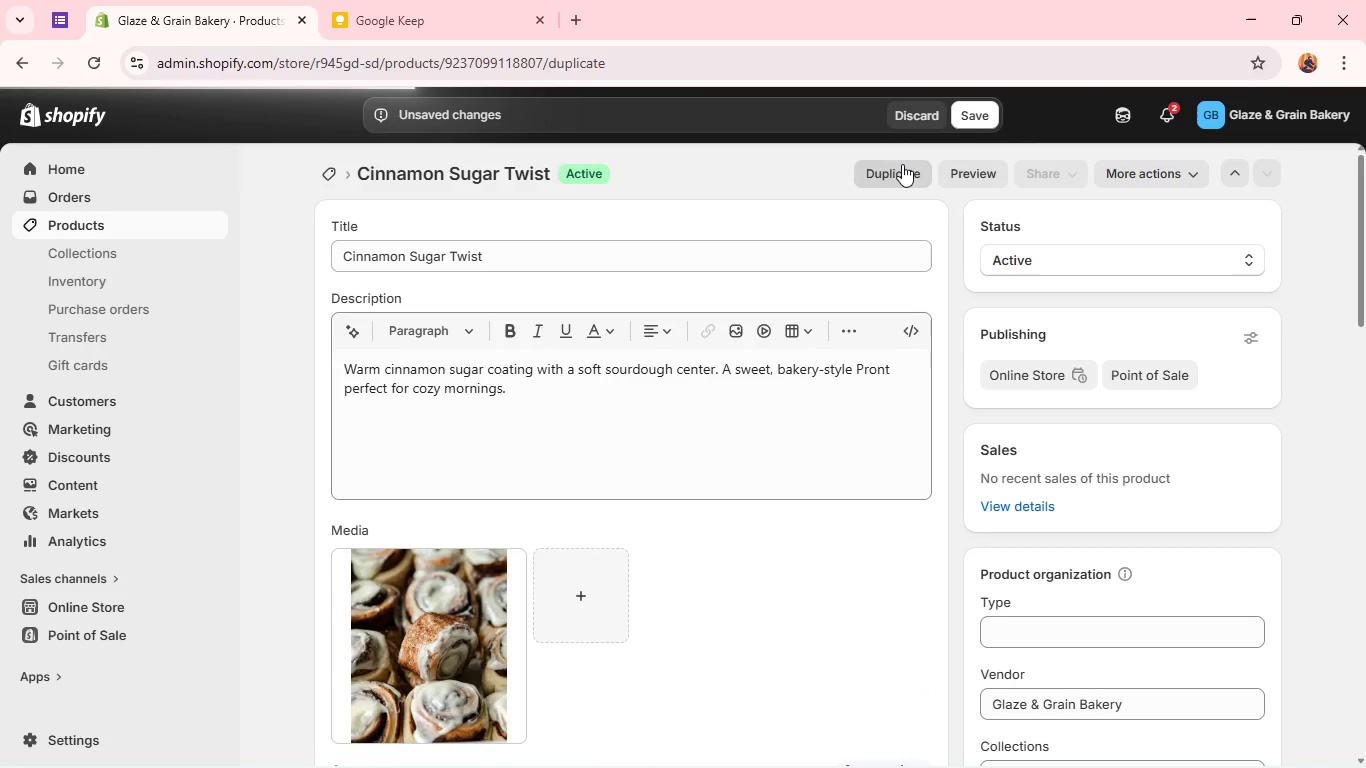 
left_click([896, 665])
 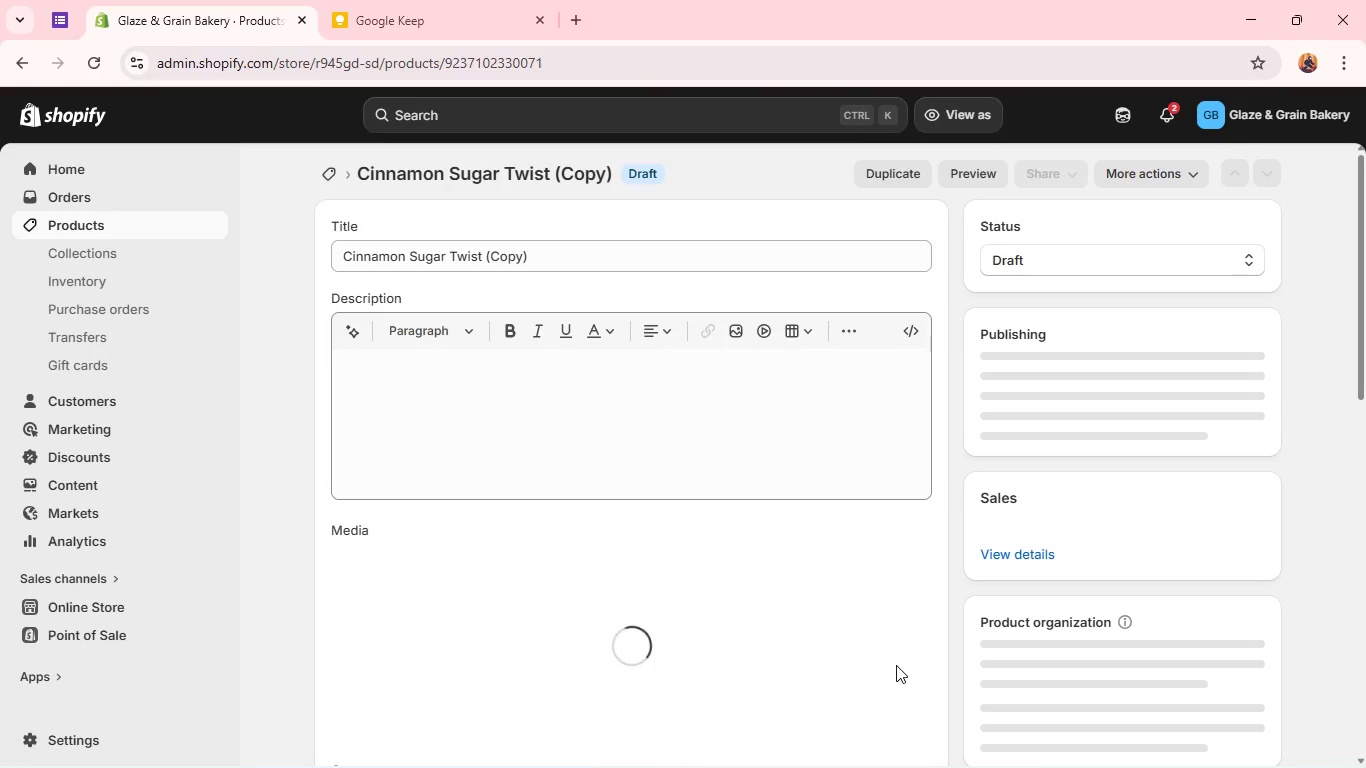 
wait(40.02)
 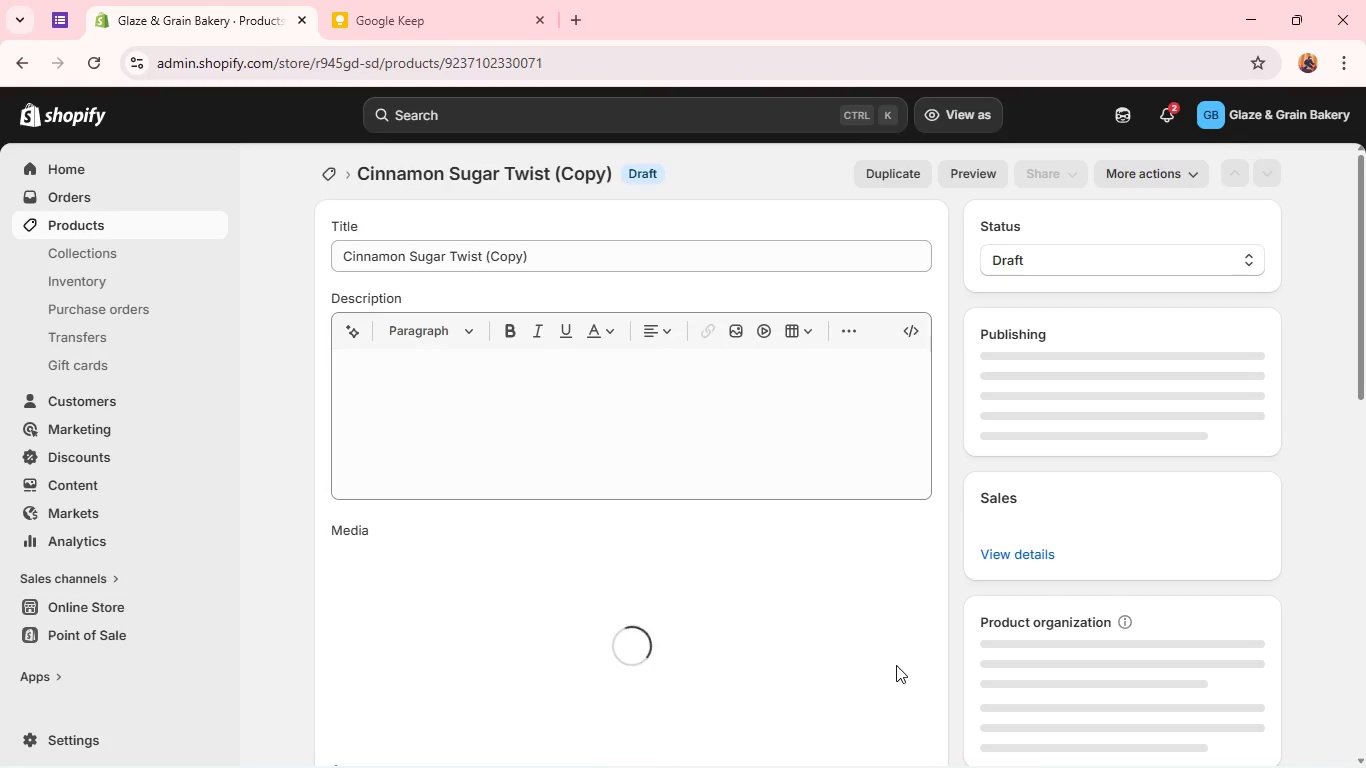 
double_click([639, 255])
 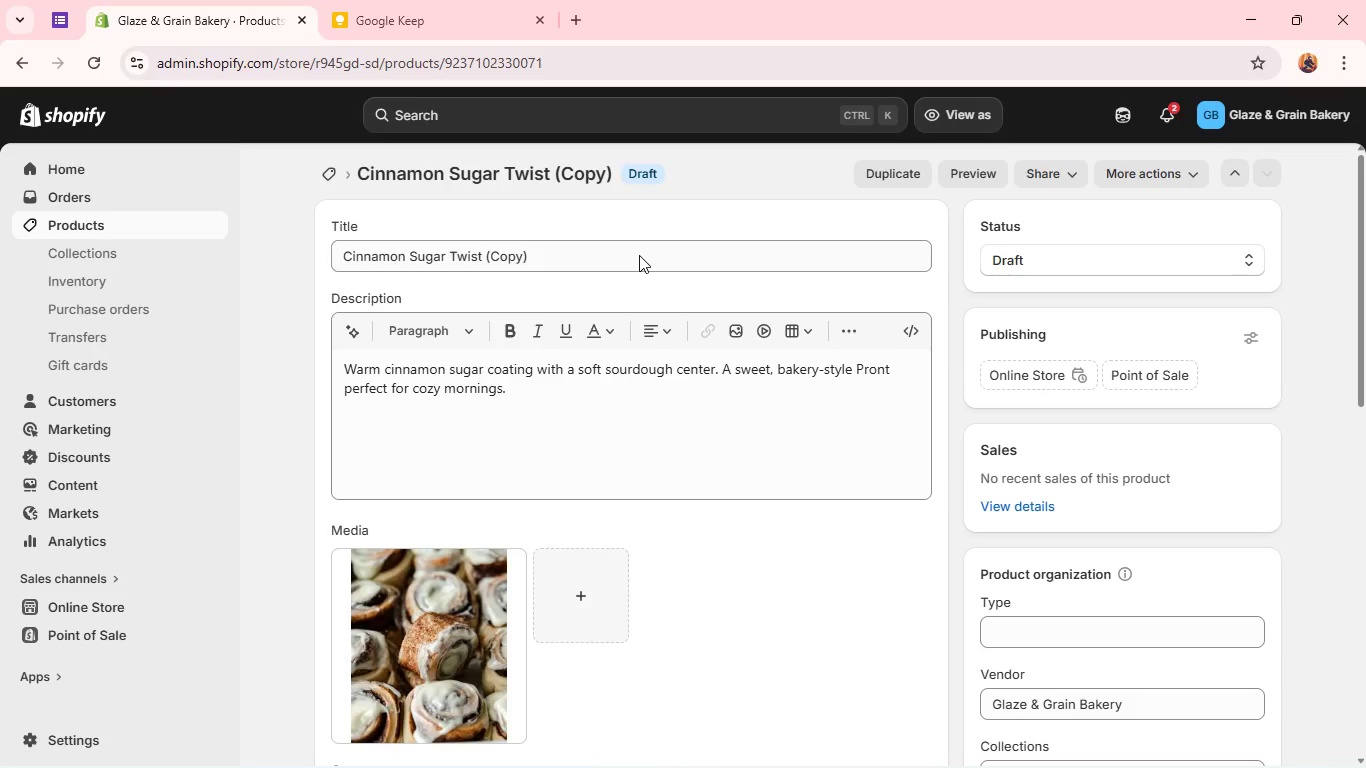 
triple_click([639, 255])
 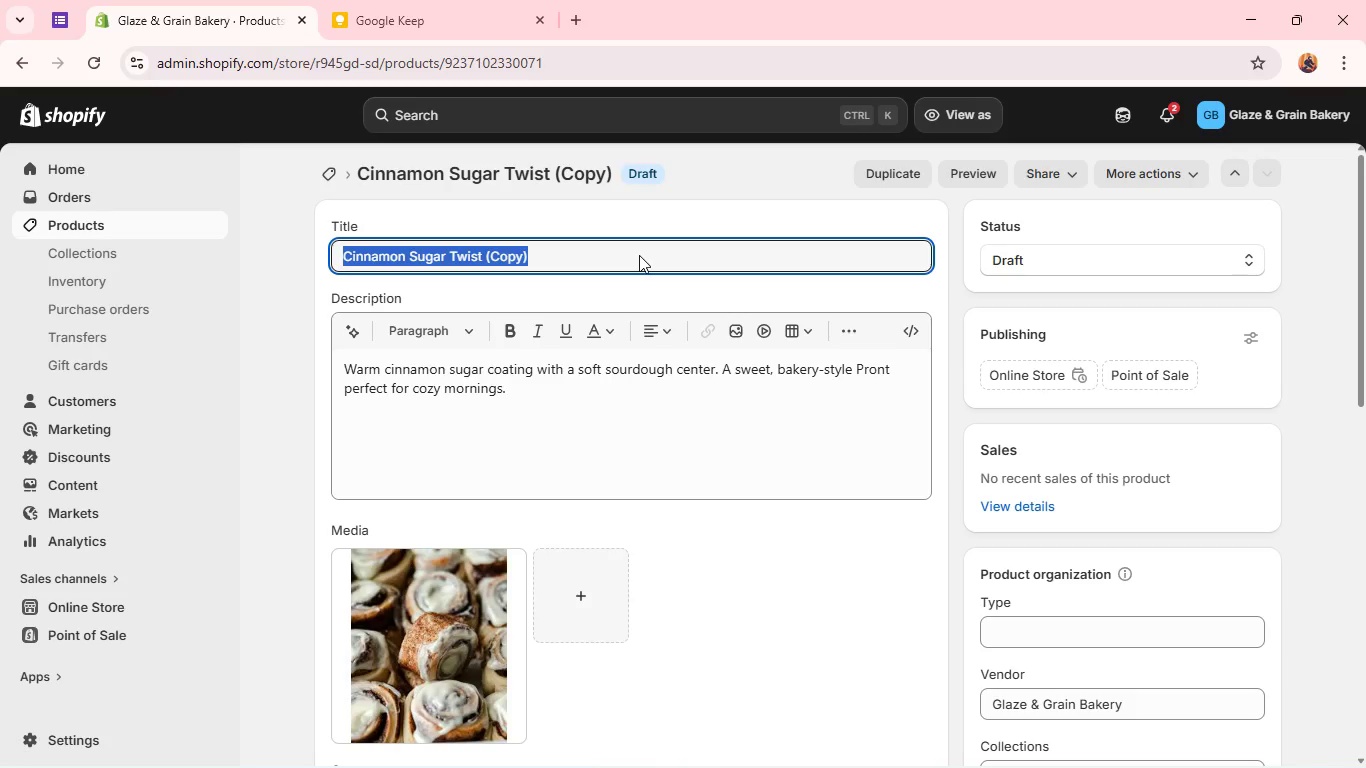 
triple_click([639, 255])
 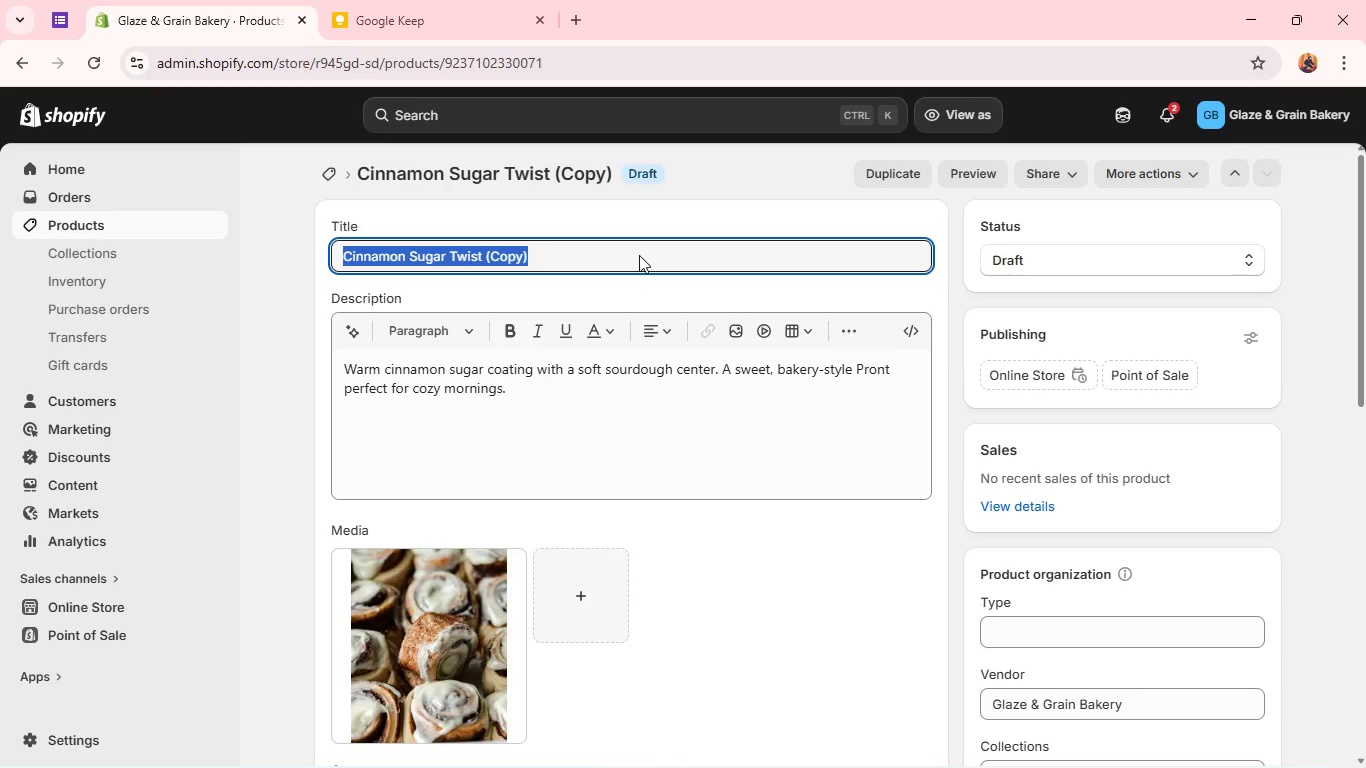 
triple_click([639, 255])
 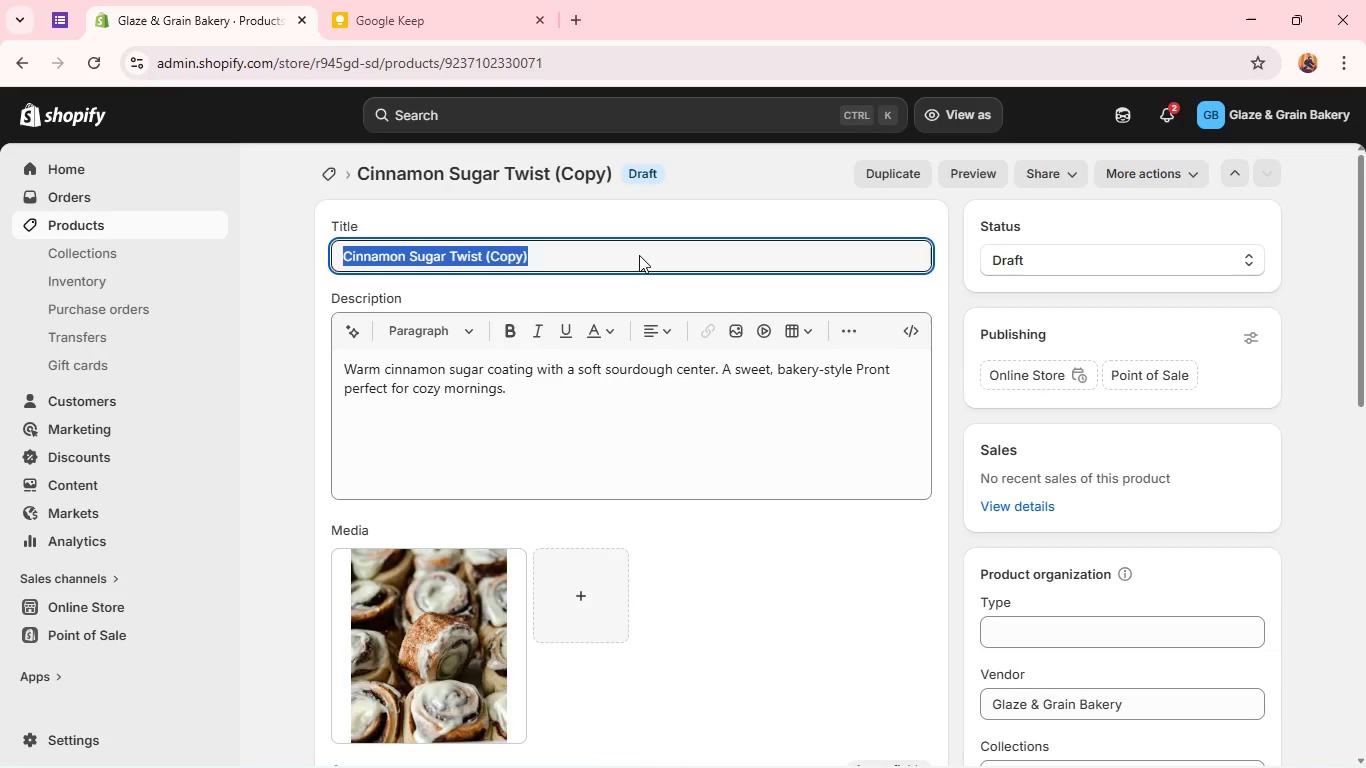 
type(Dark Chocolo)
 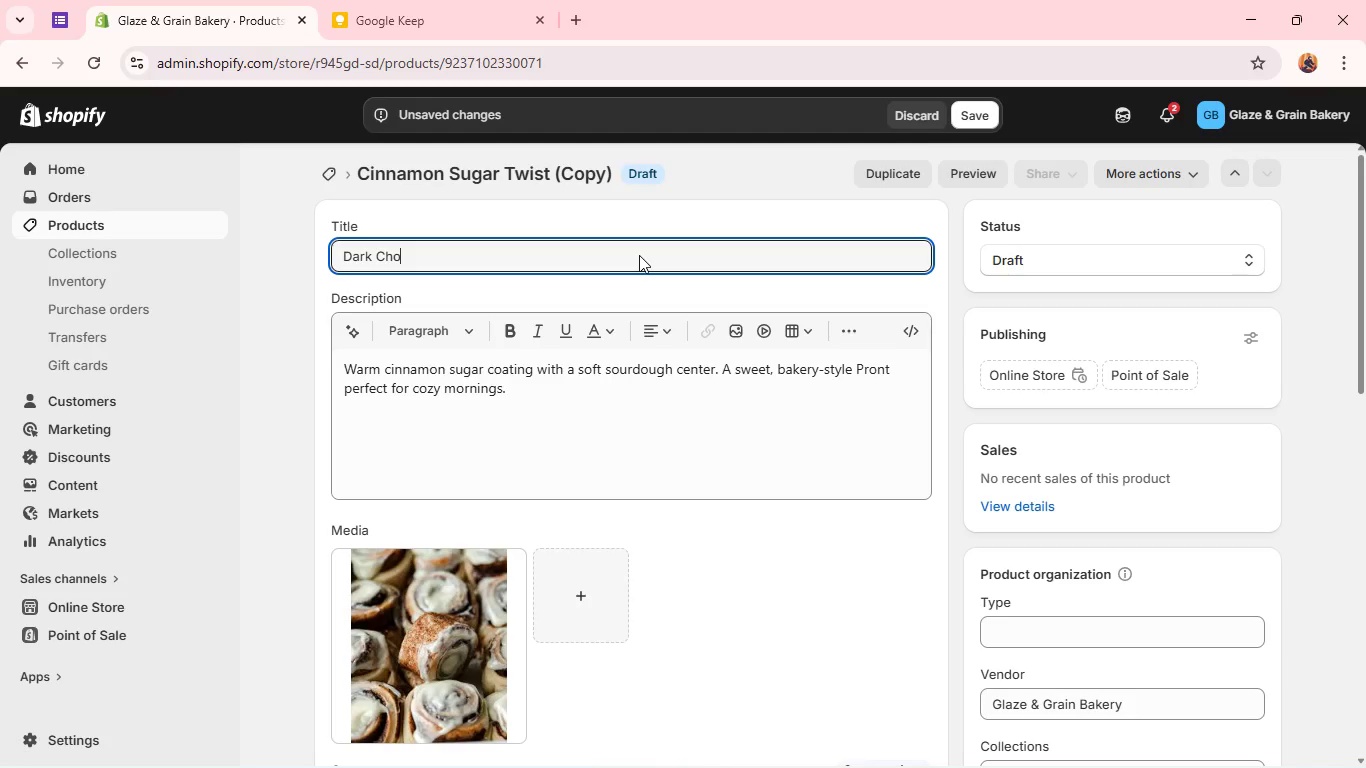 
key(Backspace)
type(ate )
 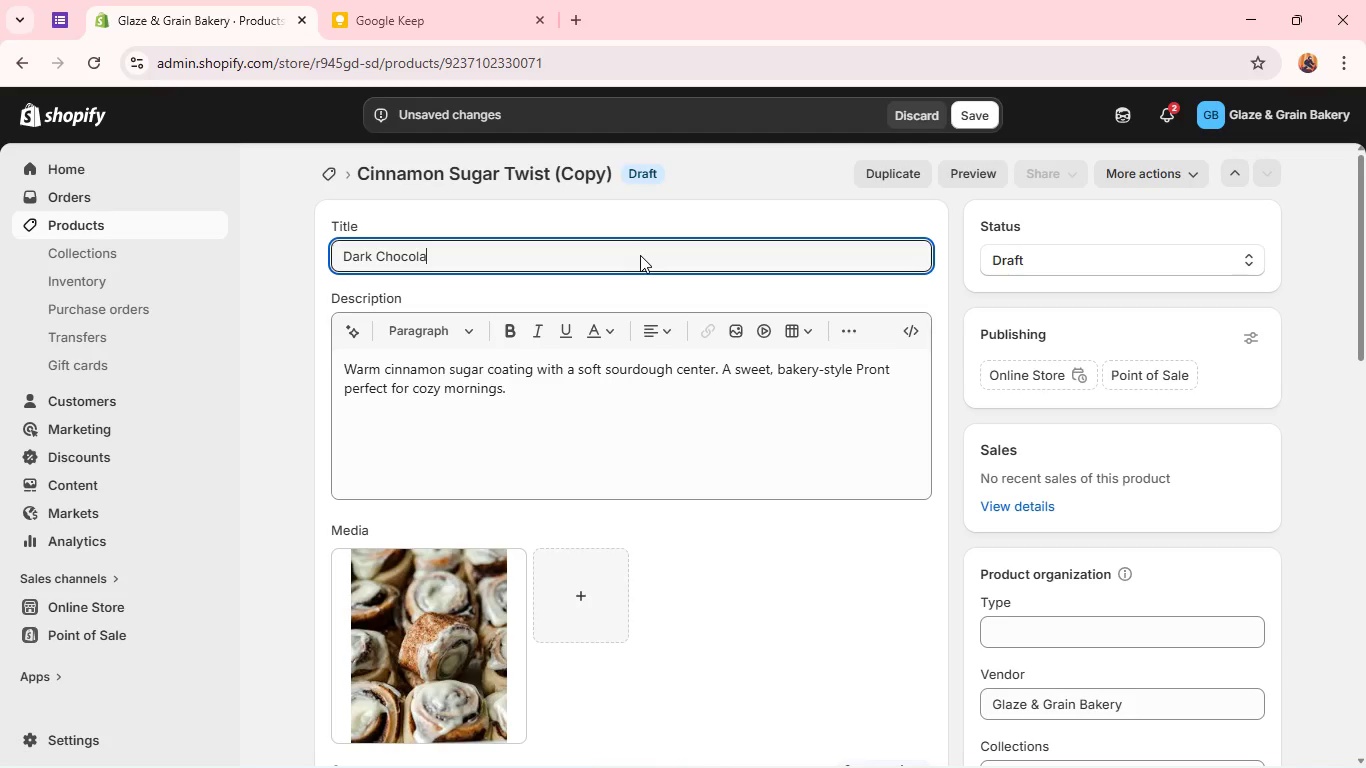 
type(Ganache )
 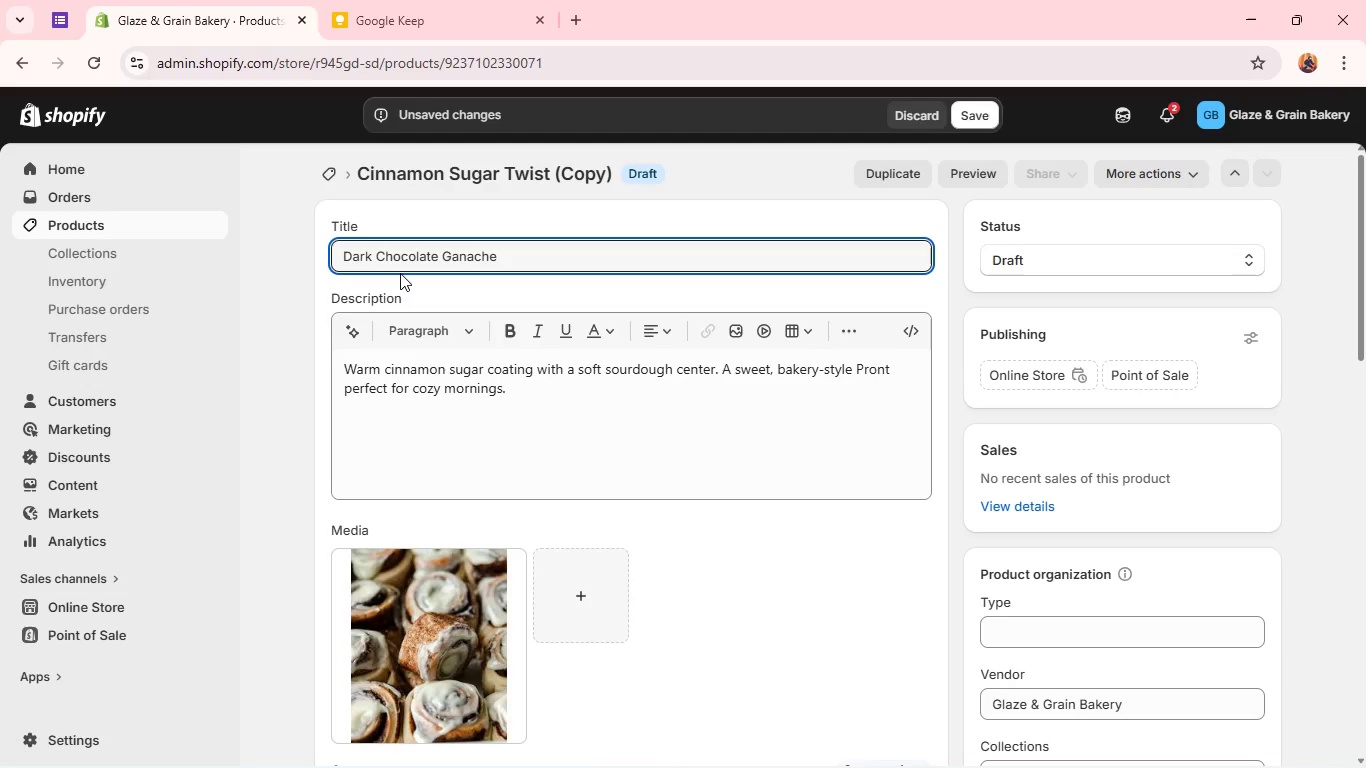 
wait(9.3)
 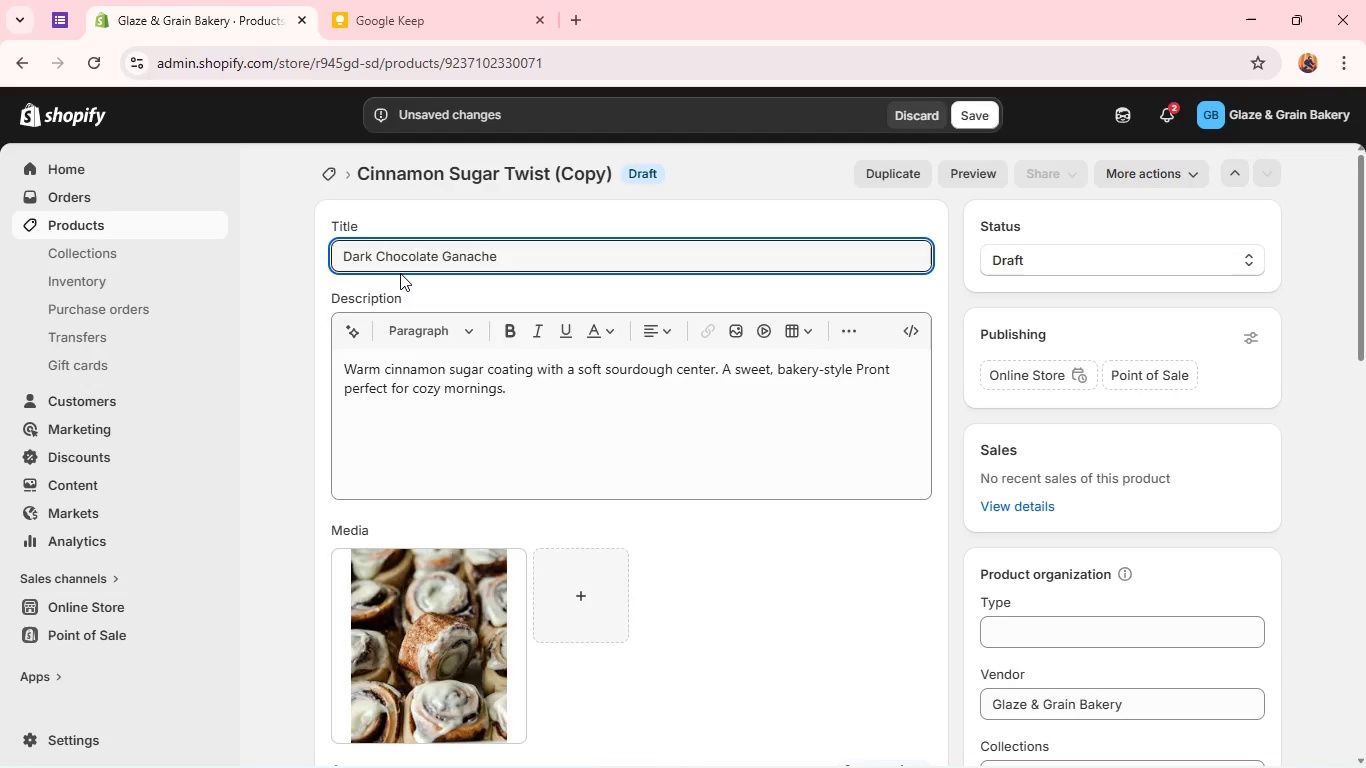 
double_click([409, 375])
 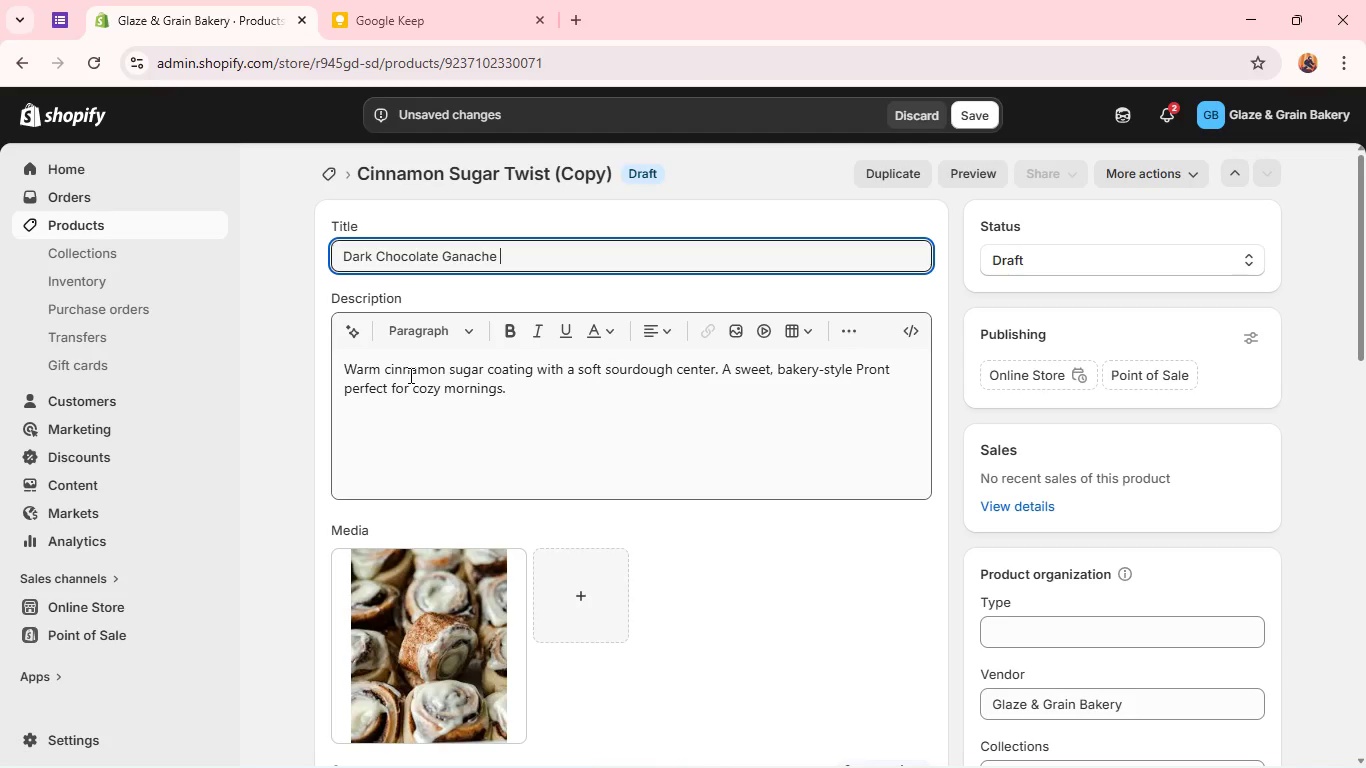 
triple_click([409, 375])
 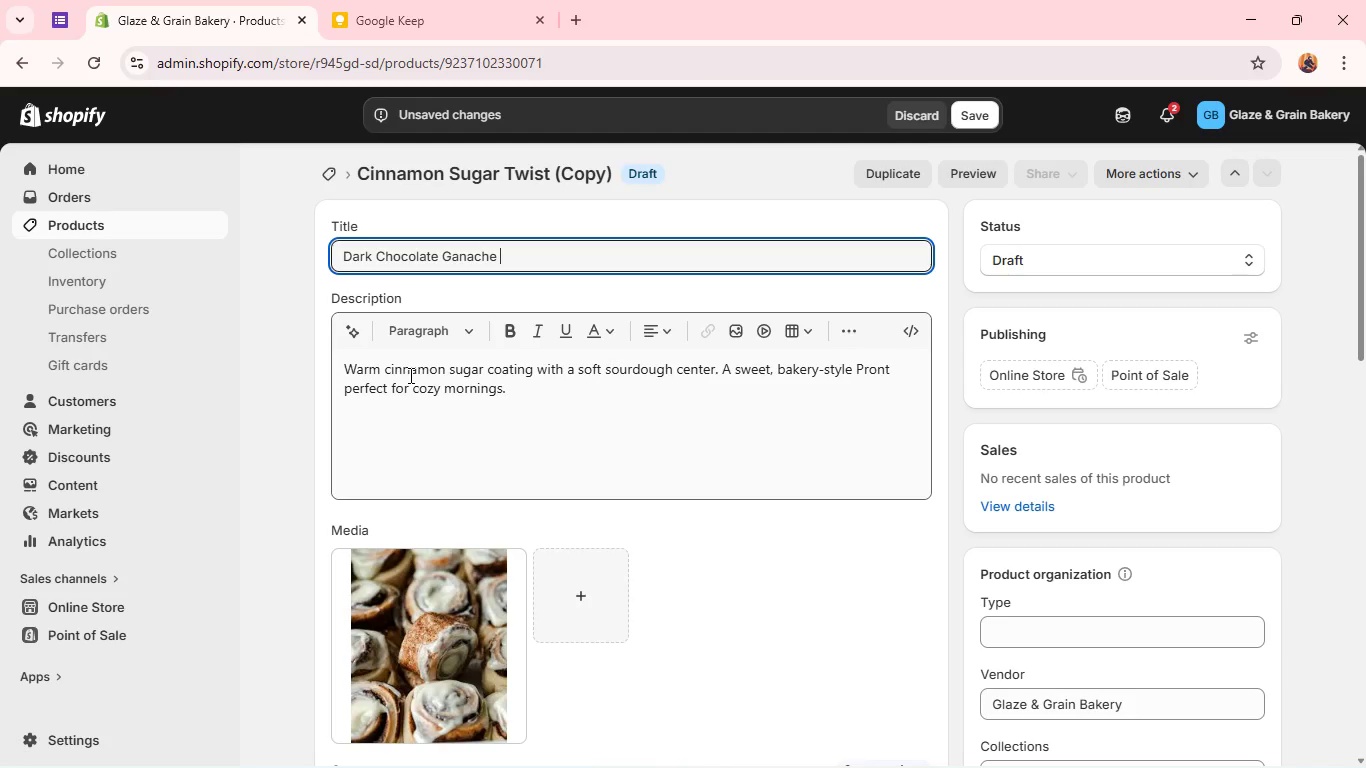 
triple_click([409, 375])
 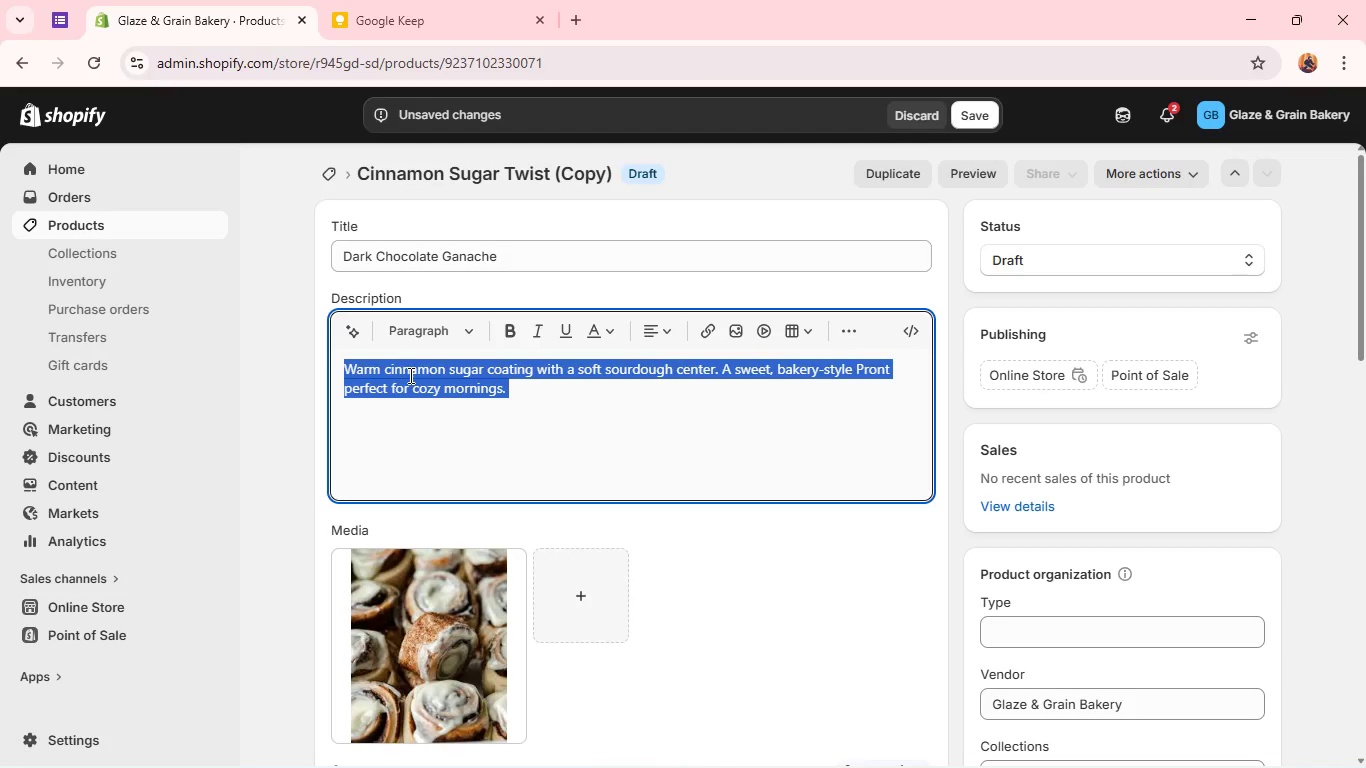 
type(Rich dark chocol)
 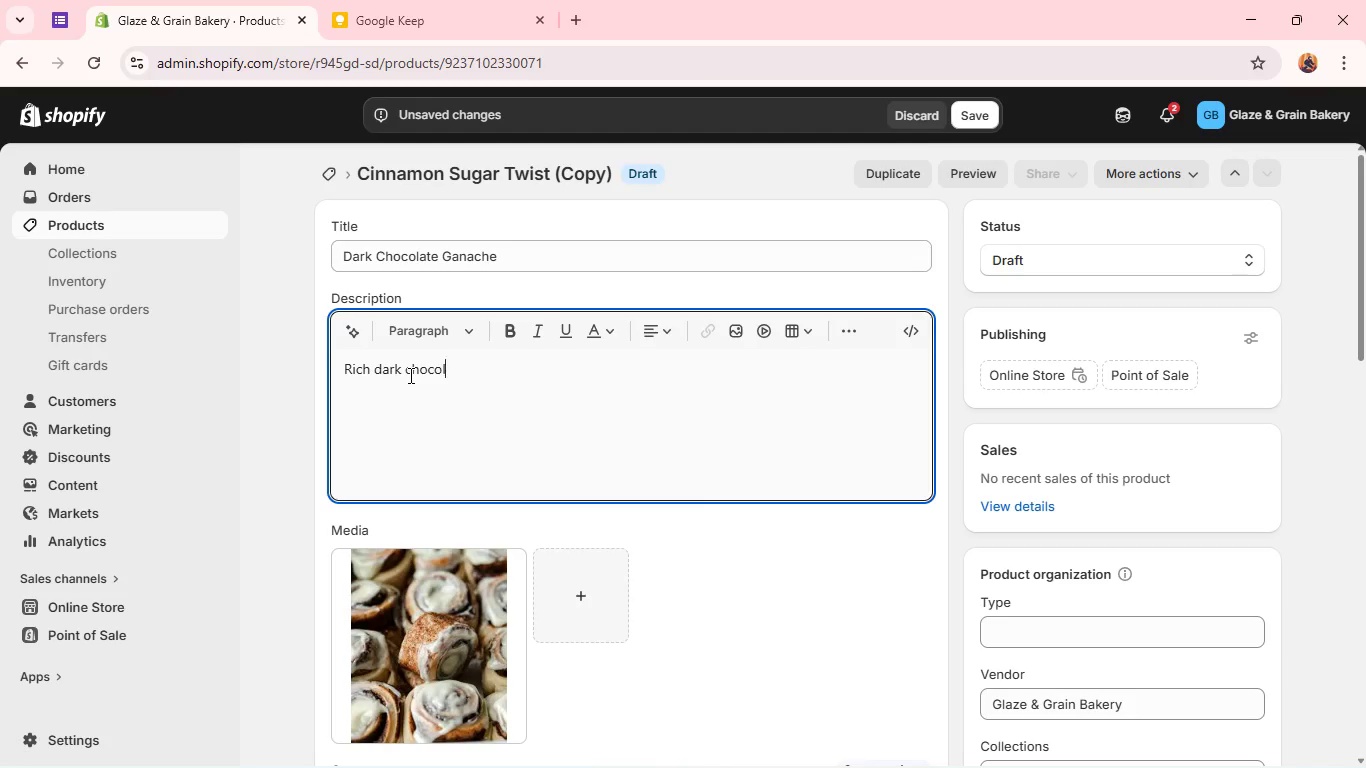 
type(ate ganche drizzled over a soft sourdough base. A decadent Pront)
 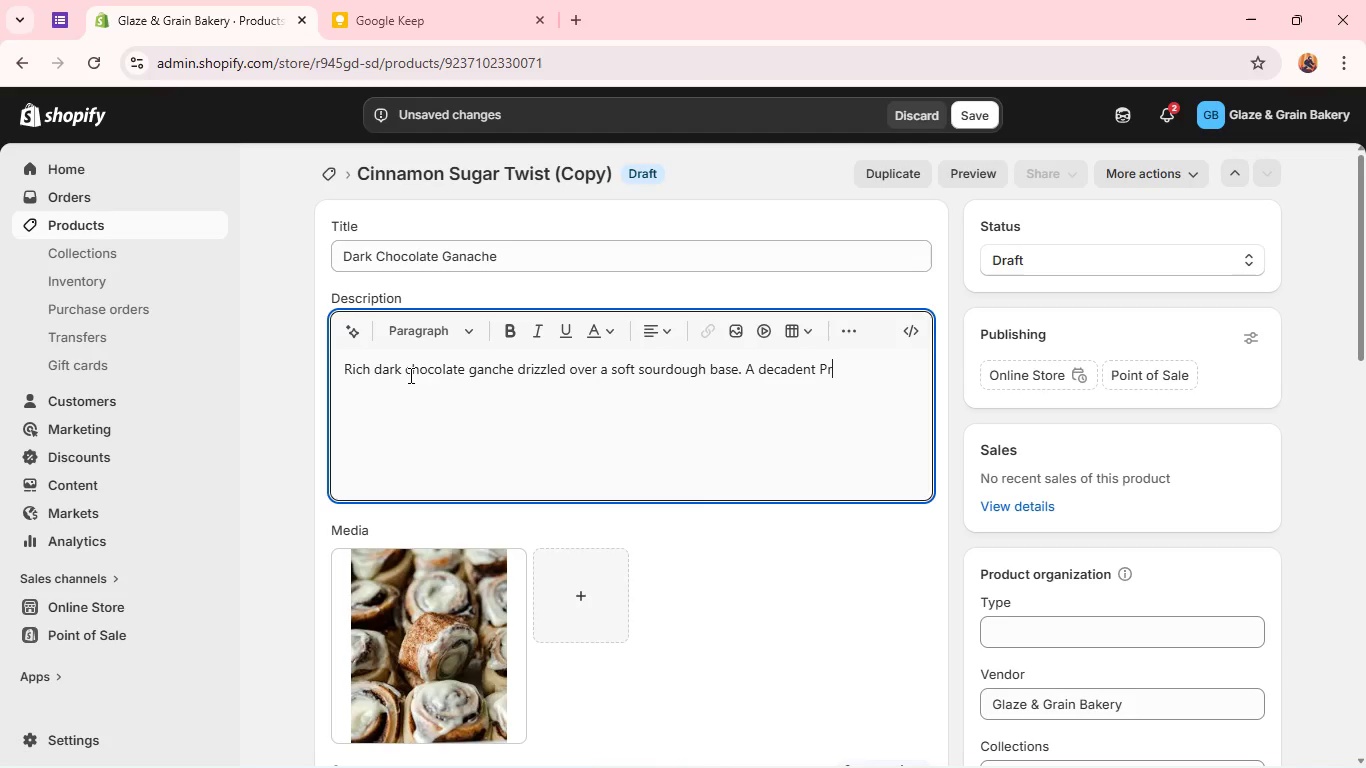 
type( for true chocolare lovers. )
 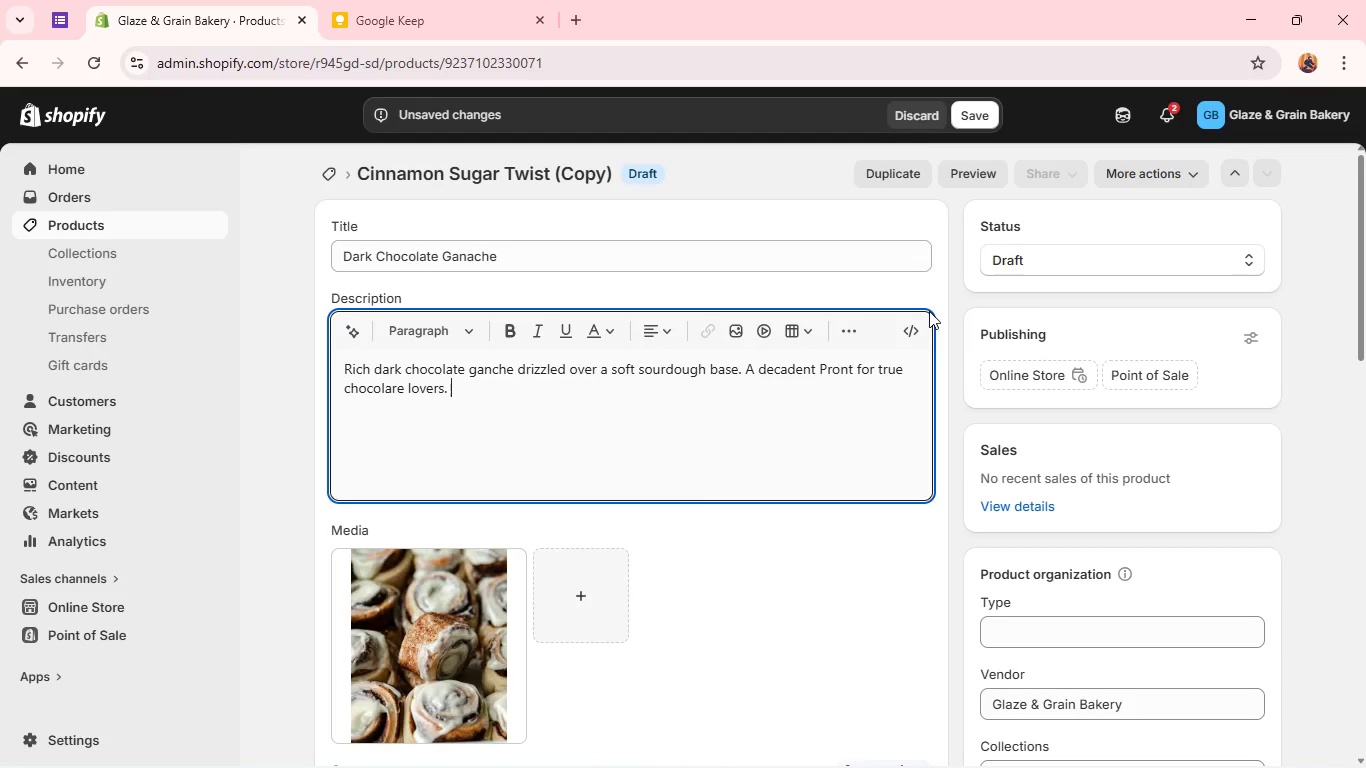 
left_click([1040, 253])
 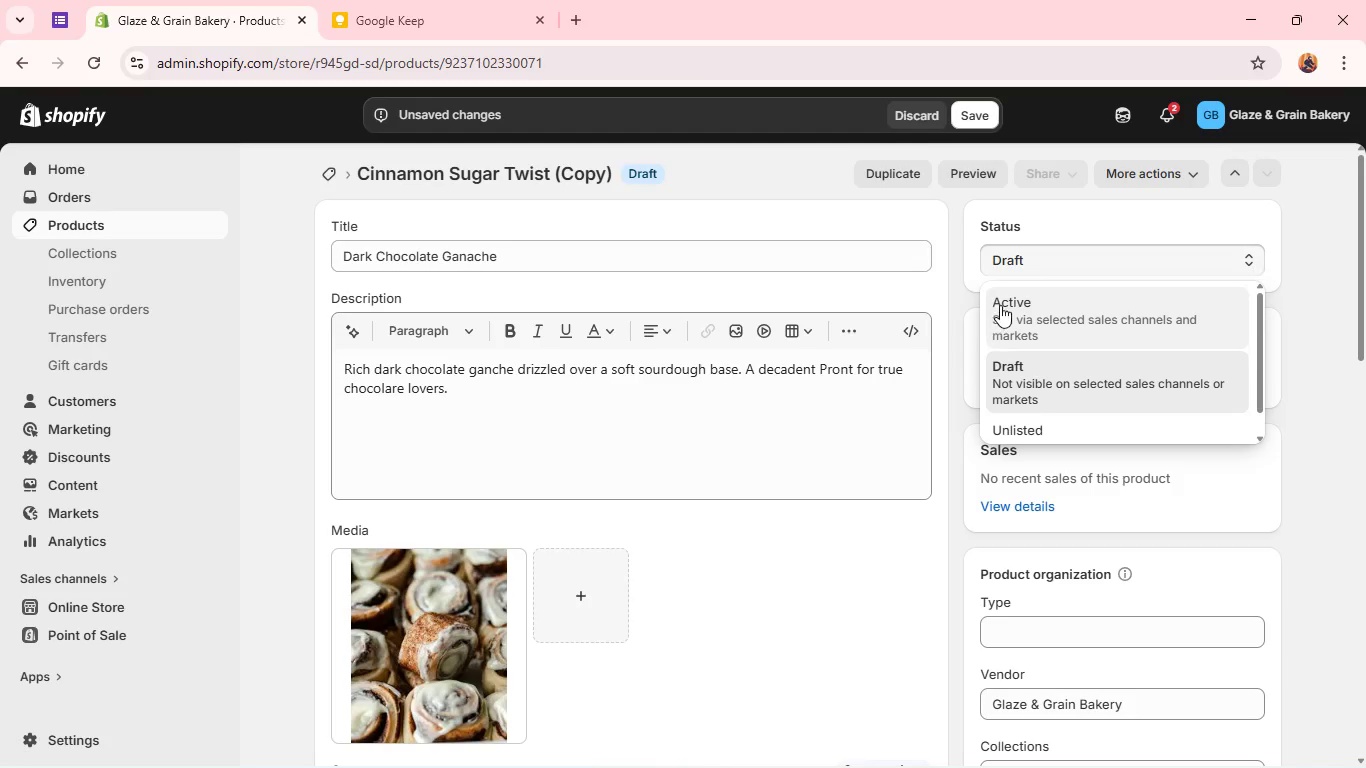 
left_click([1011, 308])
 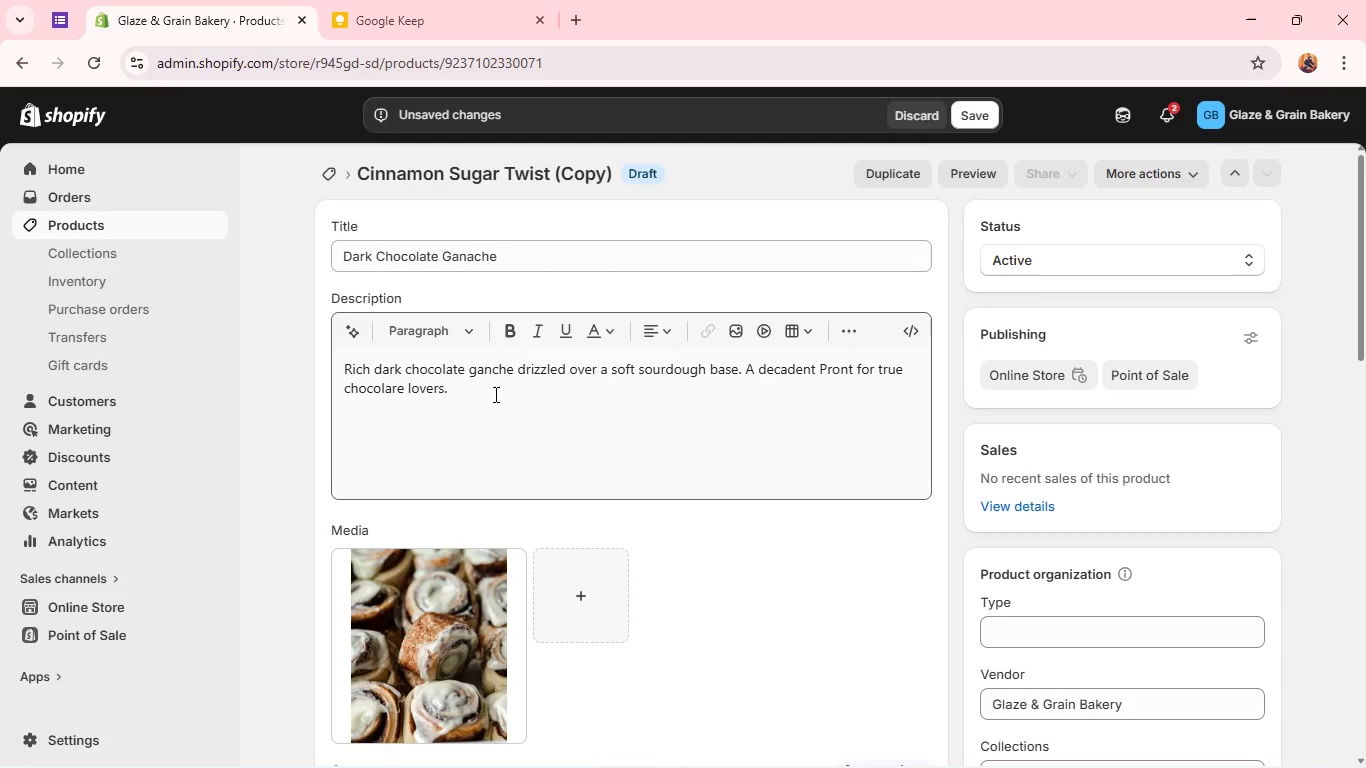 
wait(6.88)
 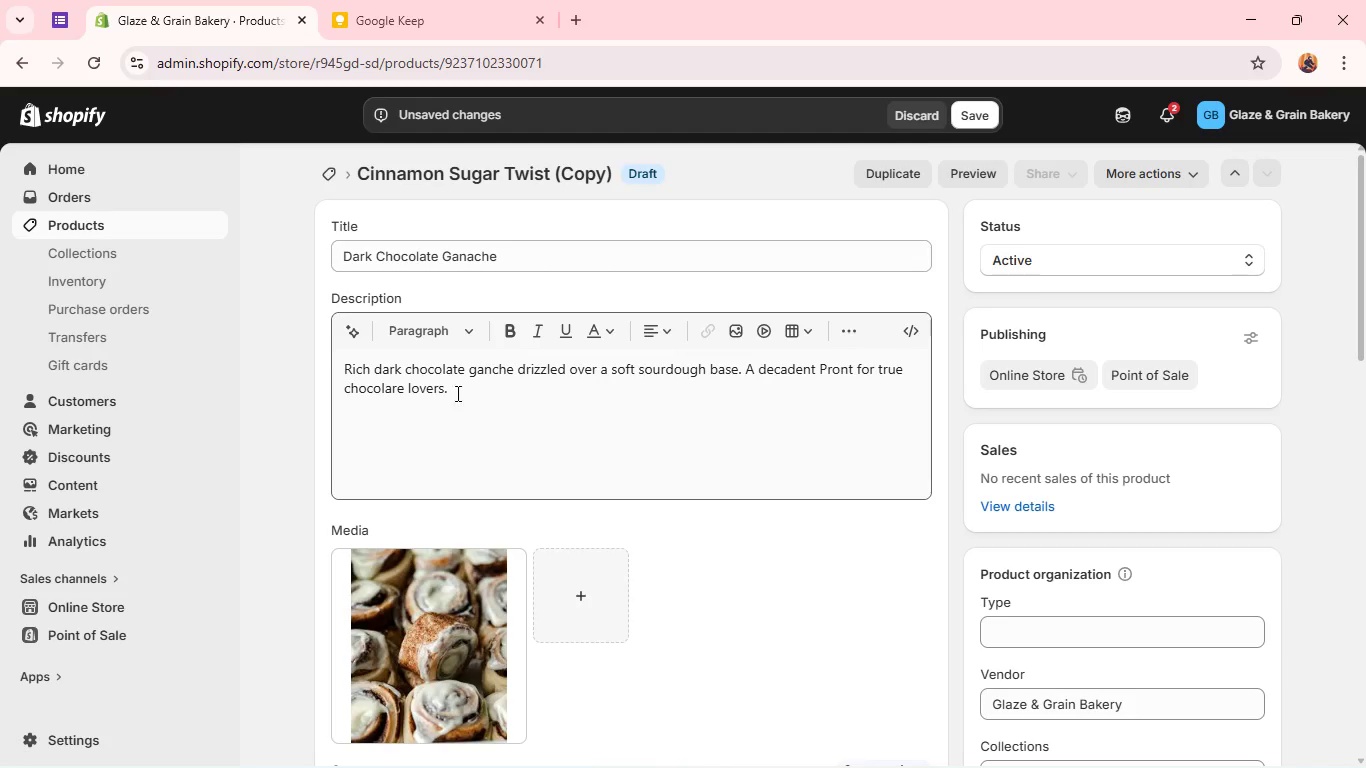 
left_click([490, 374])
 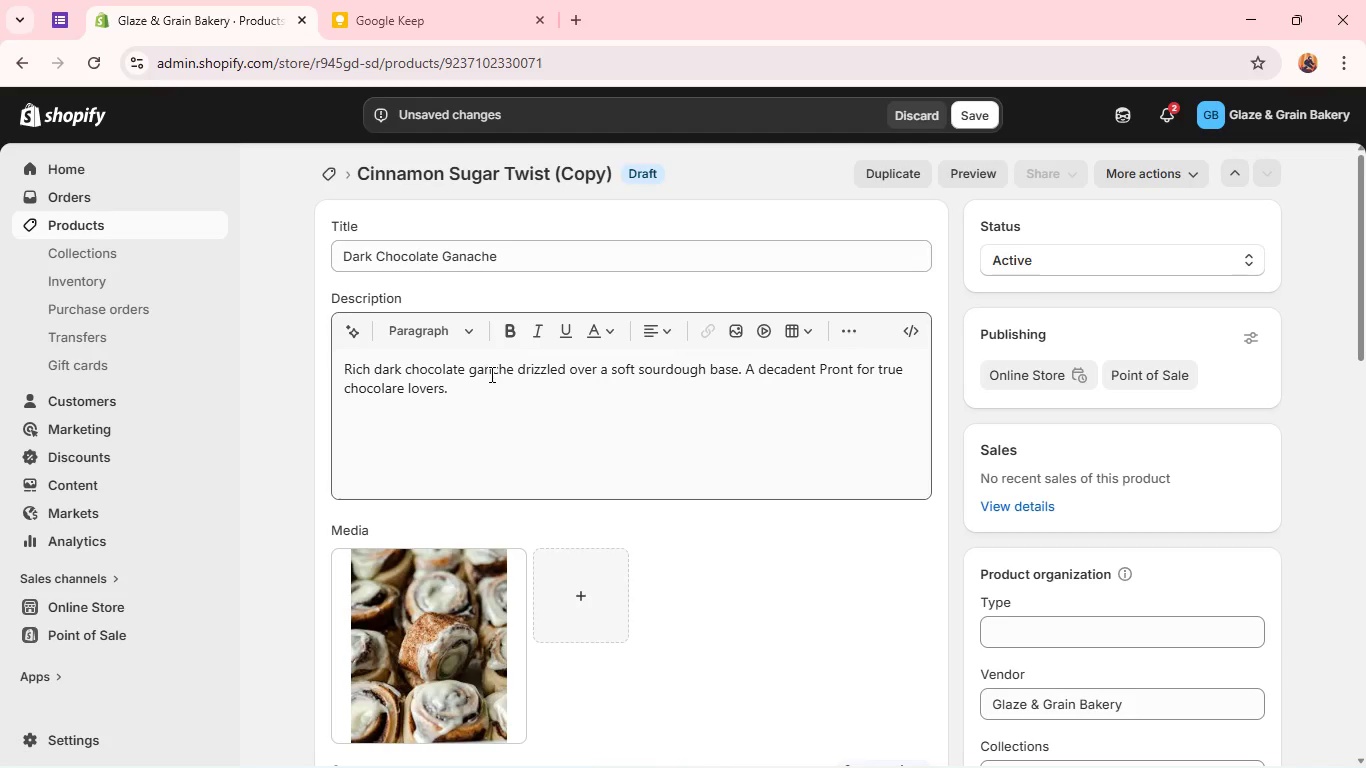 
key(A)
 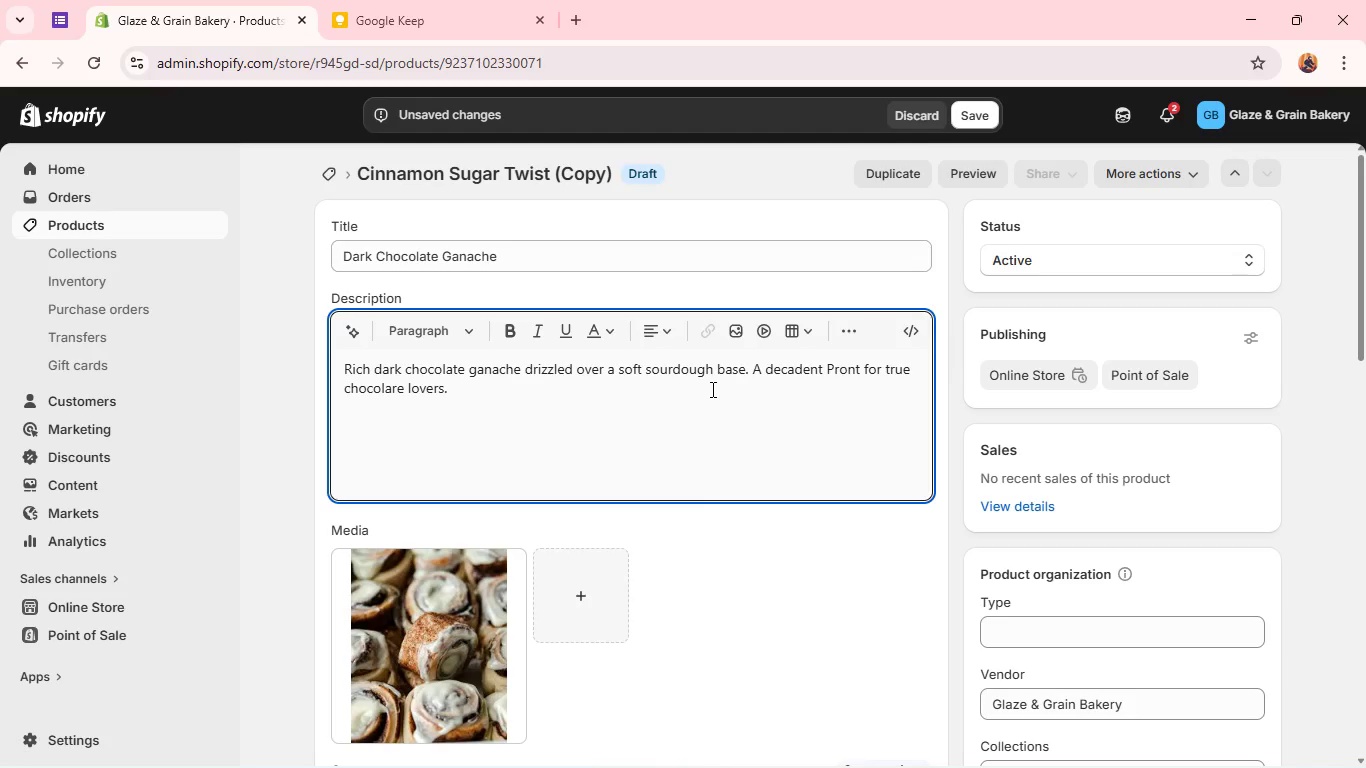 
wait(32.11)
 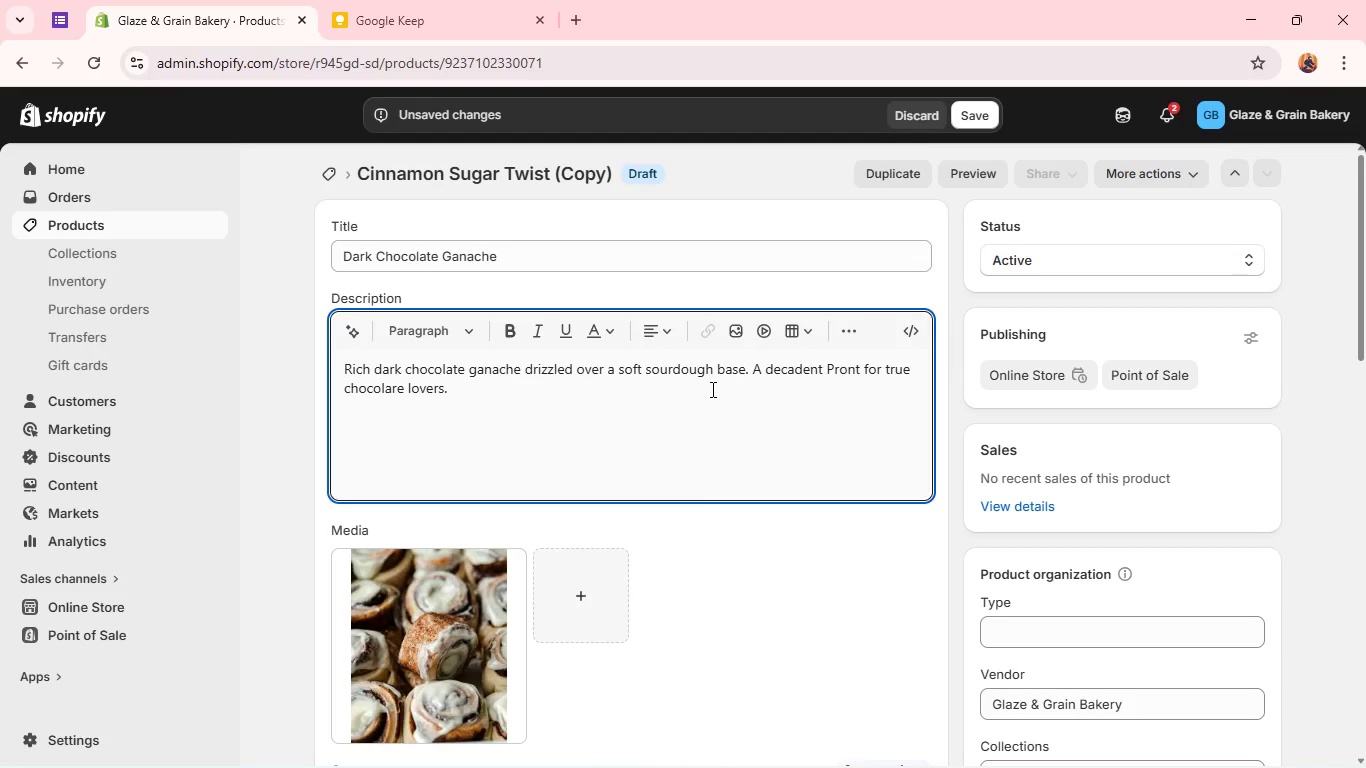 
left_click([399, 388])
 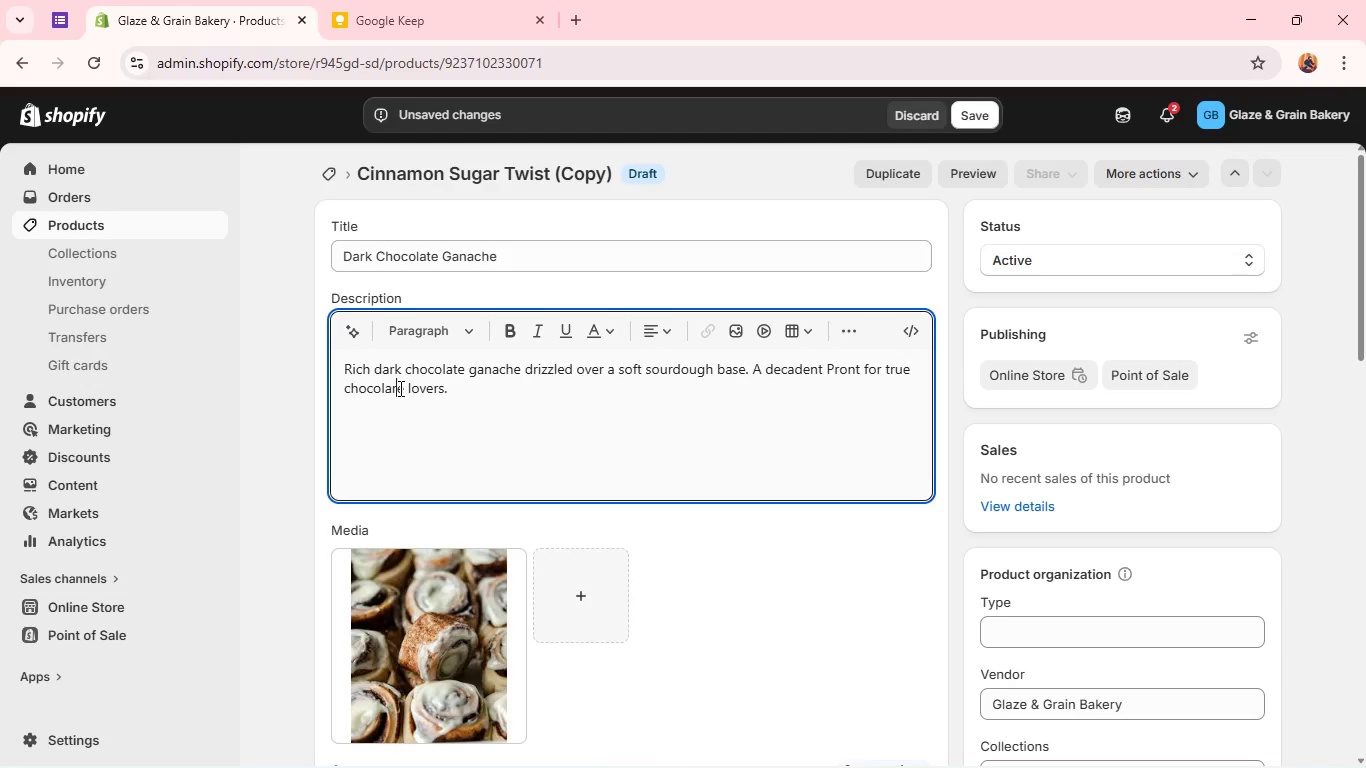 
key(Backspace)
 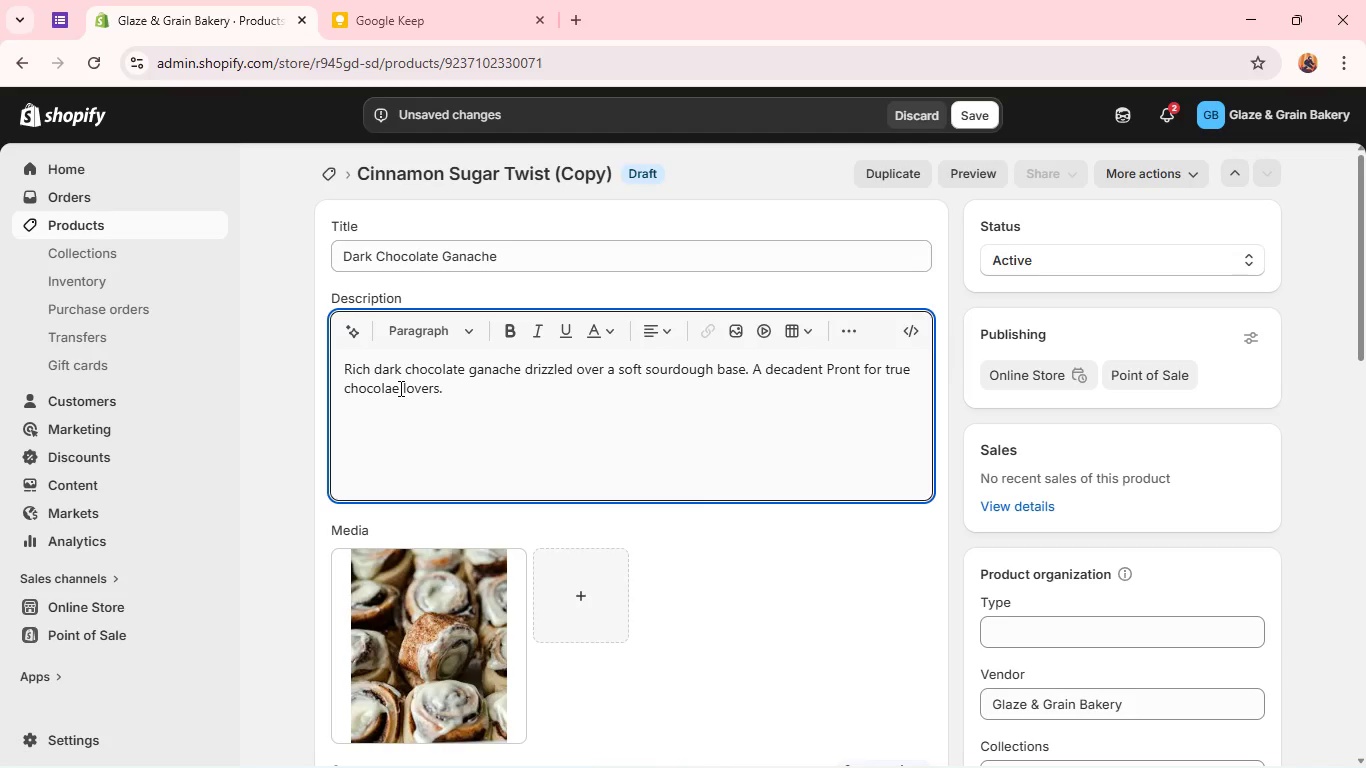 
key(T)
 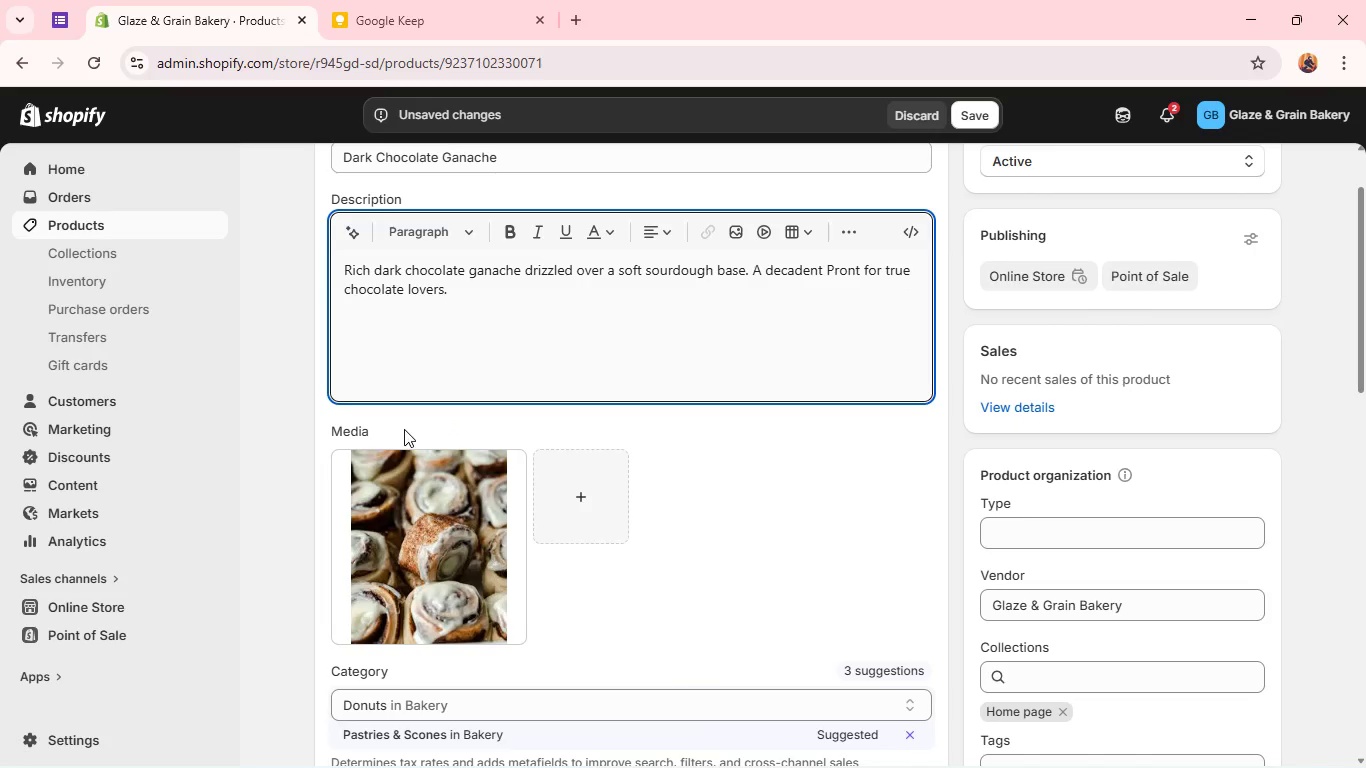 
left_click([354, 465])
 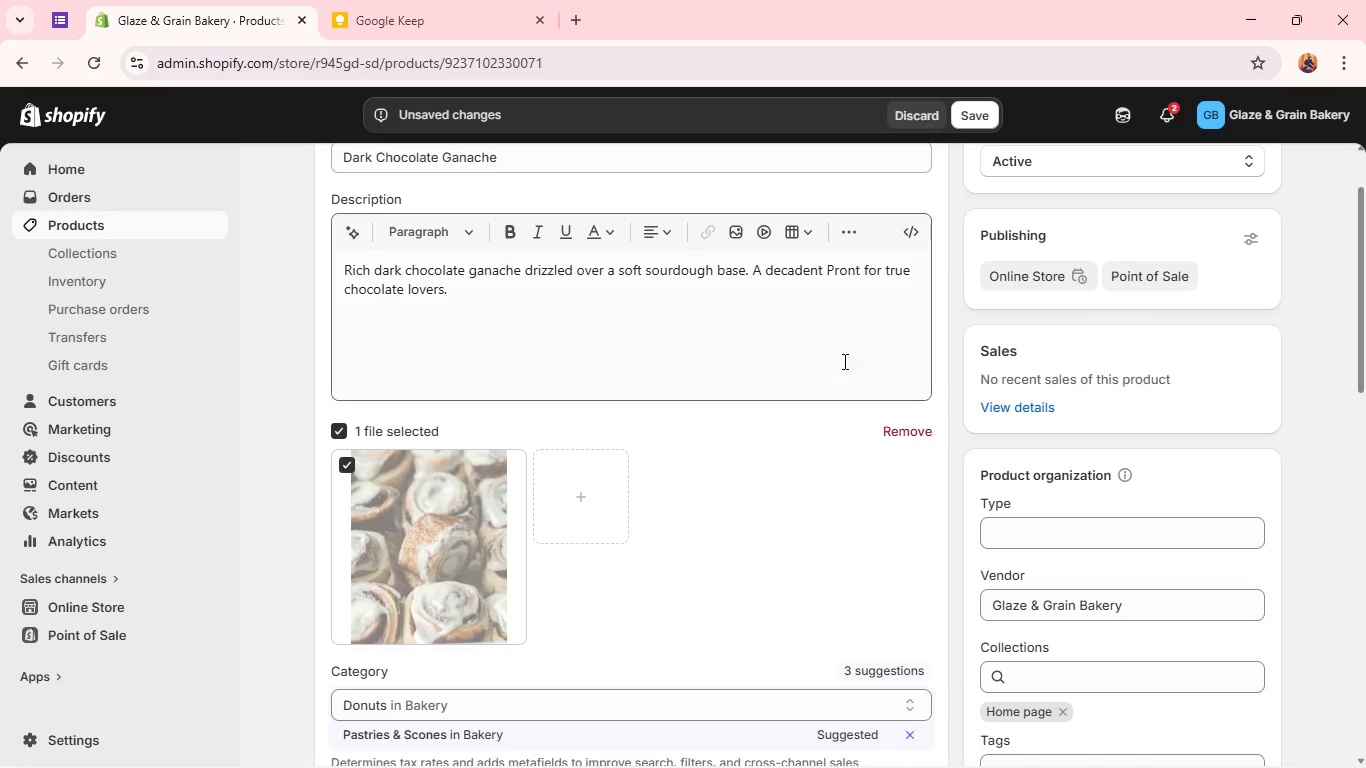 
left_click([905, 431])
 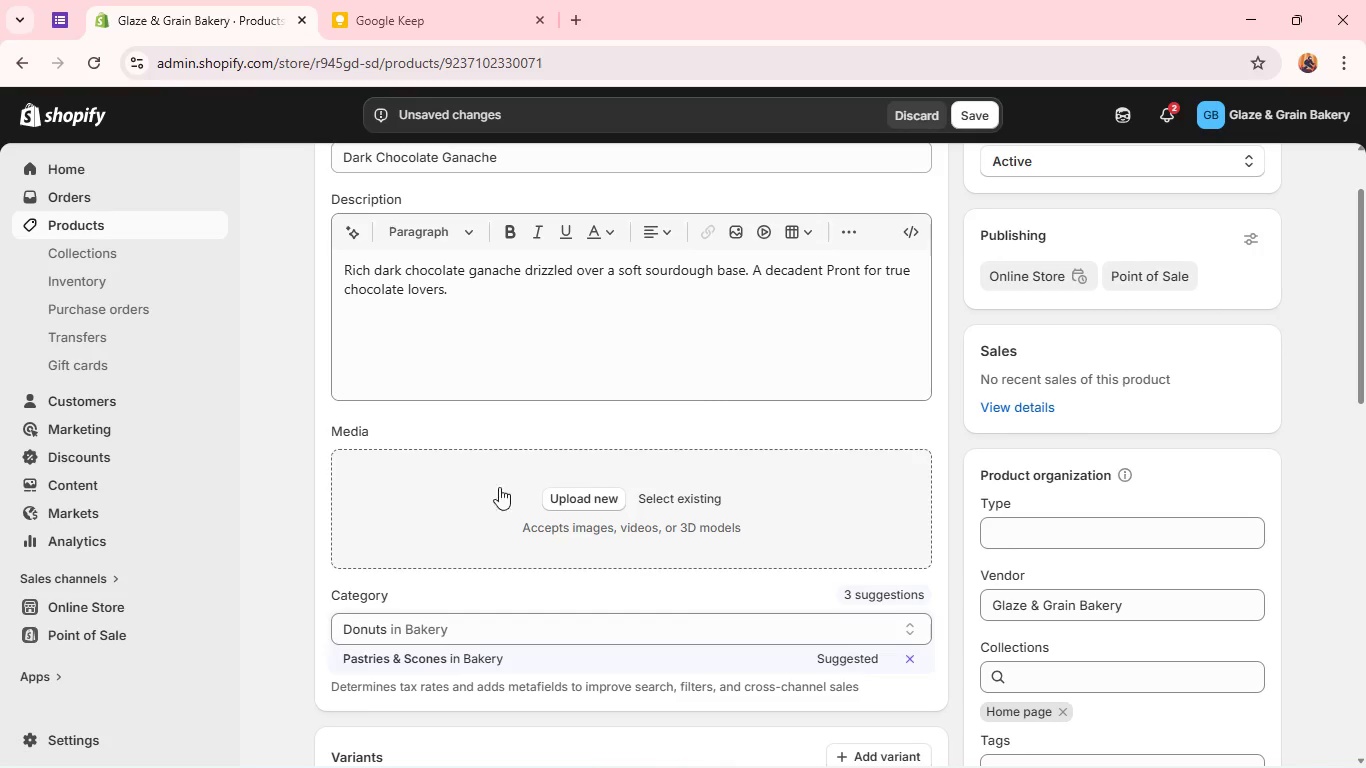 
left_click([585, 496])
 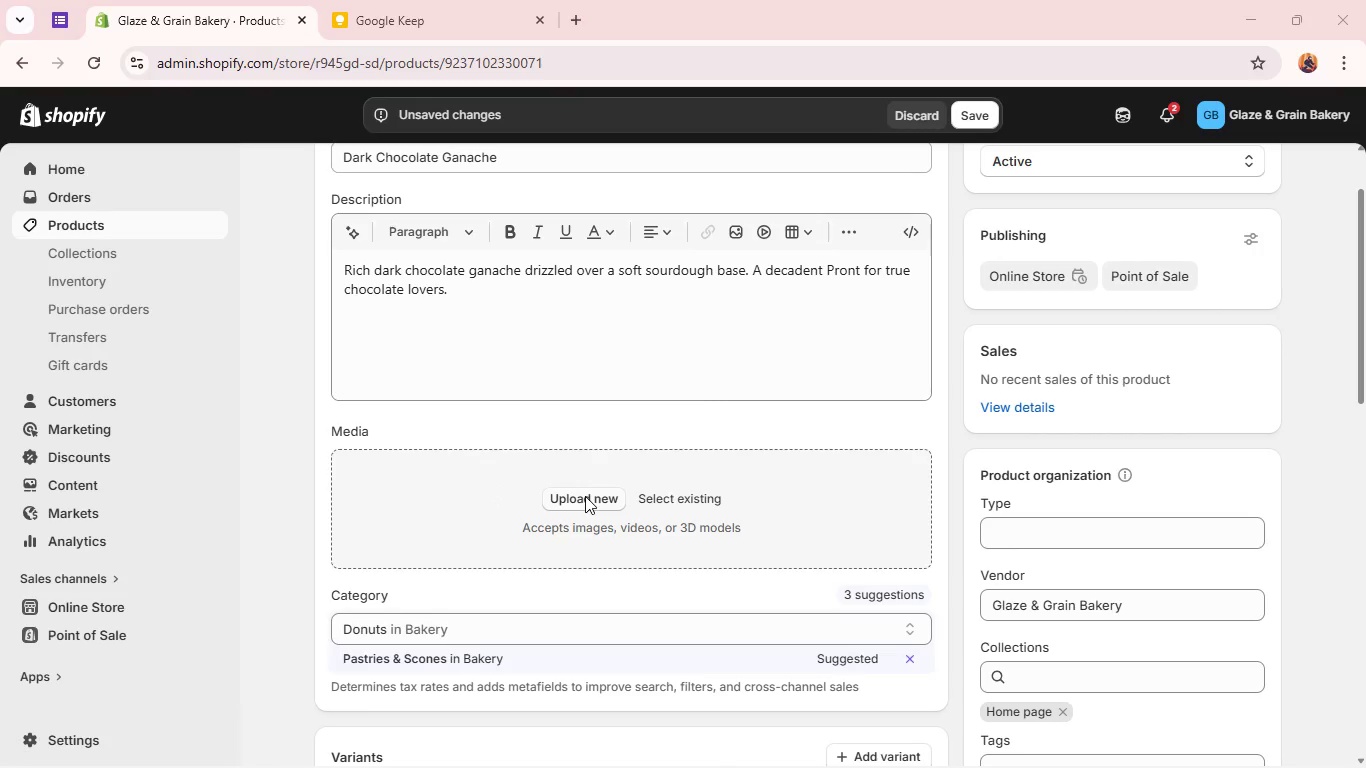 
wait(8.69)
 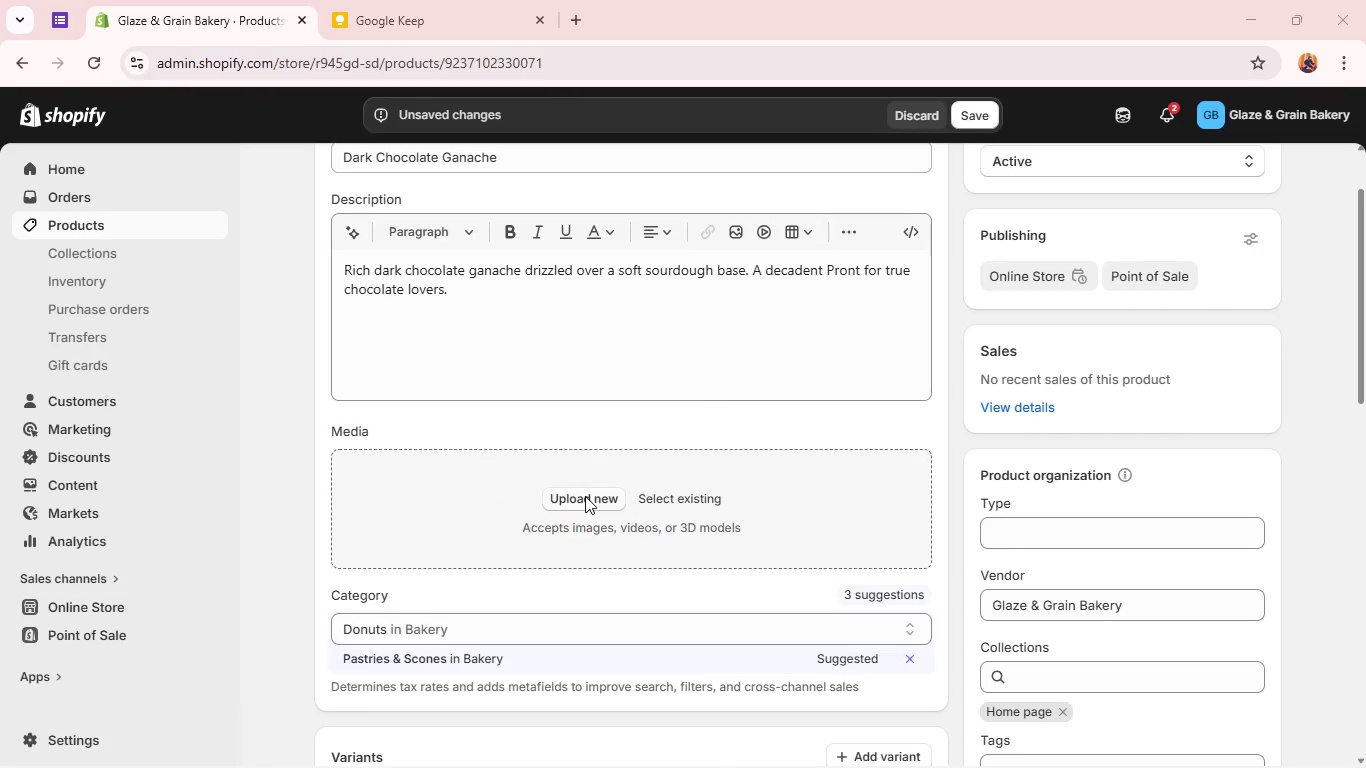 
left_click([390, 227])
 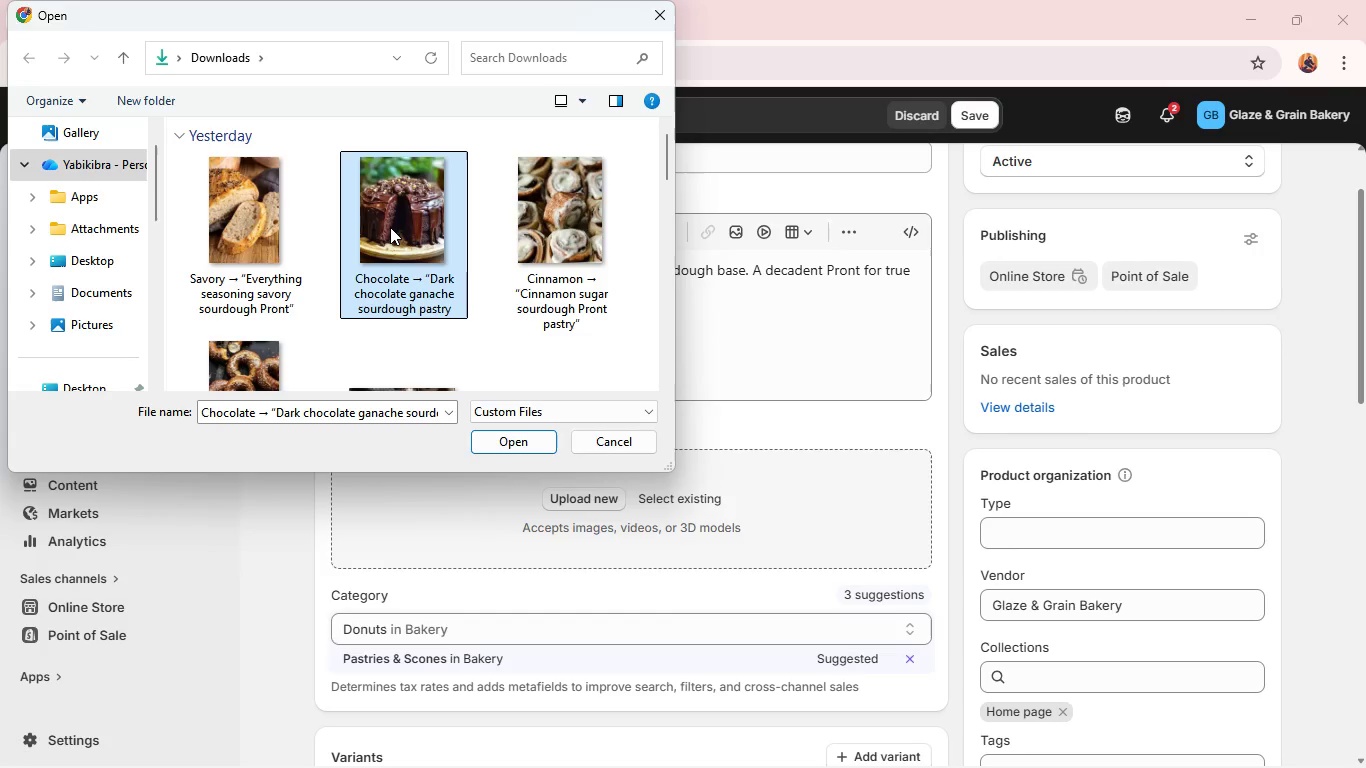 
key(Enter)
 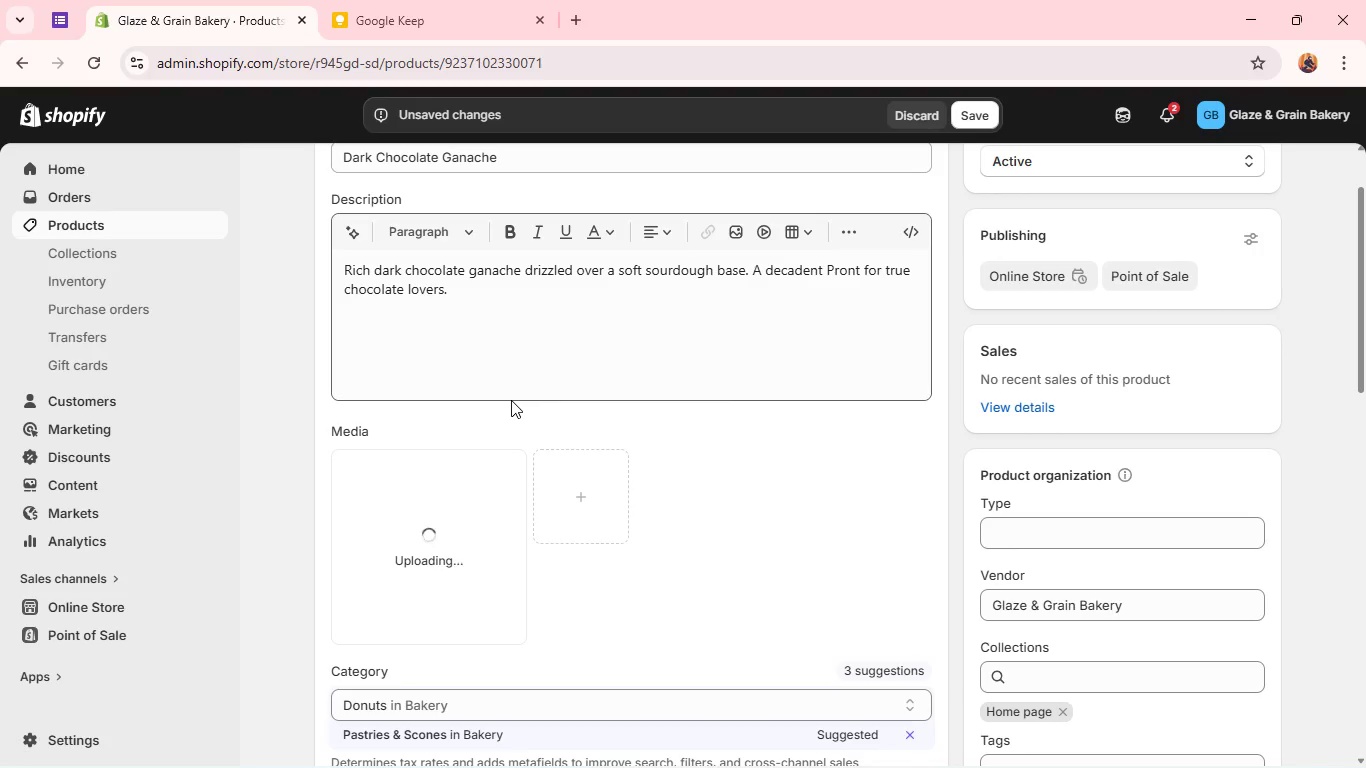 
wait(14.94)
 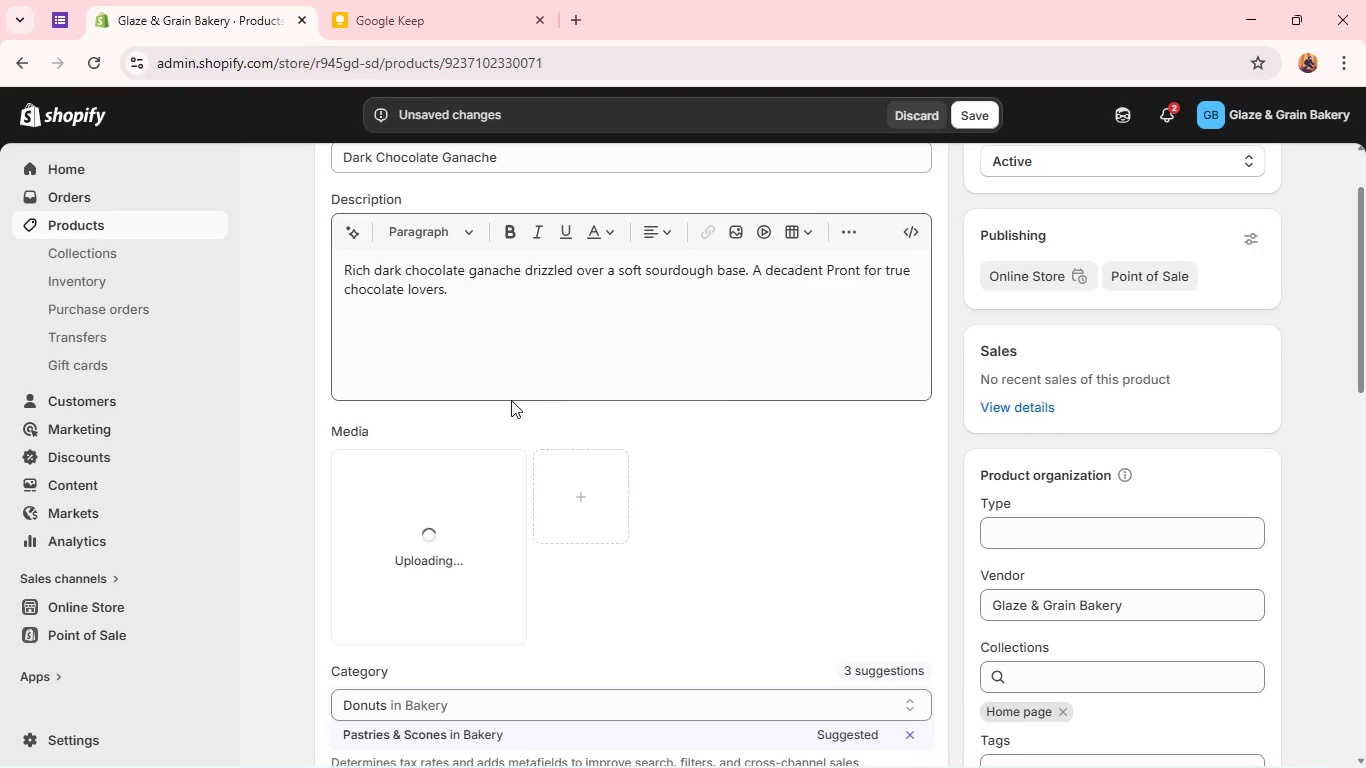 
left_click([463, 544])
 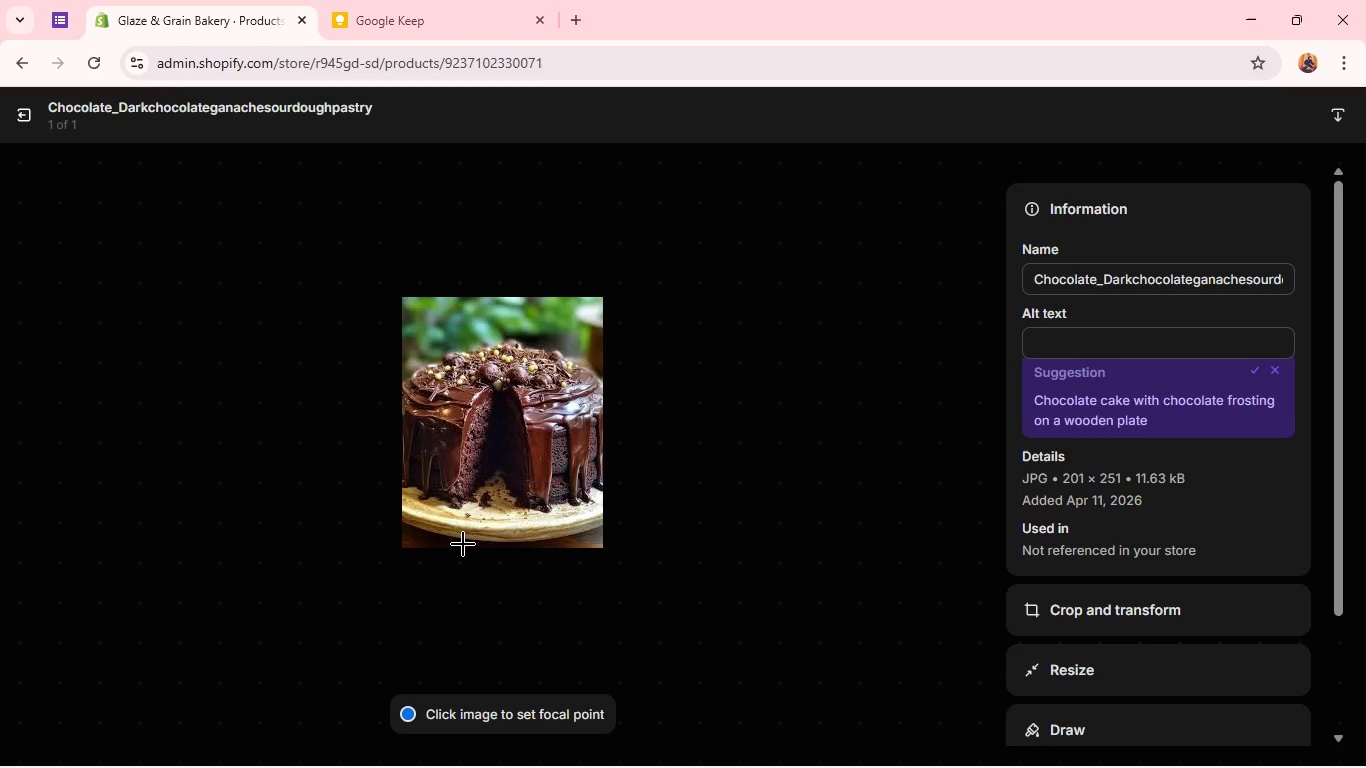 
wait(6.53)
 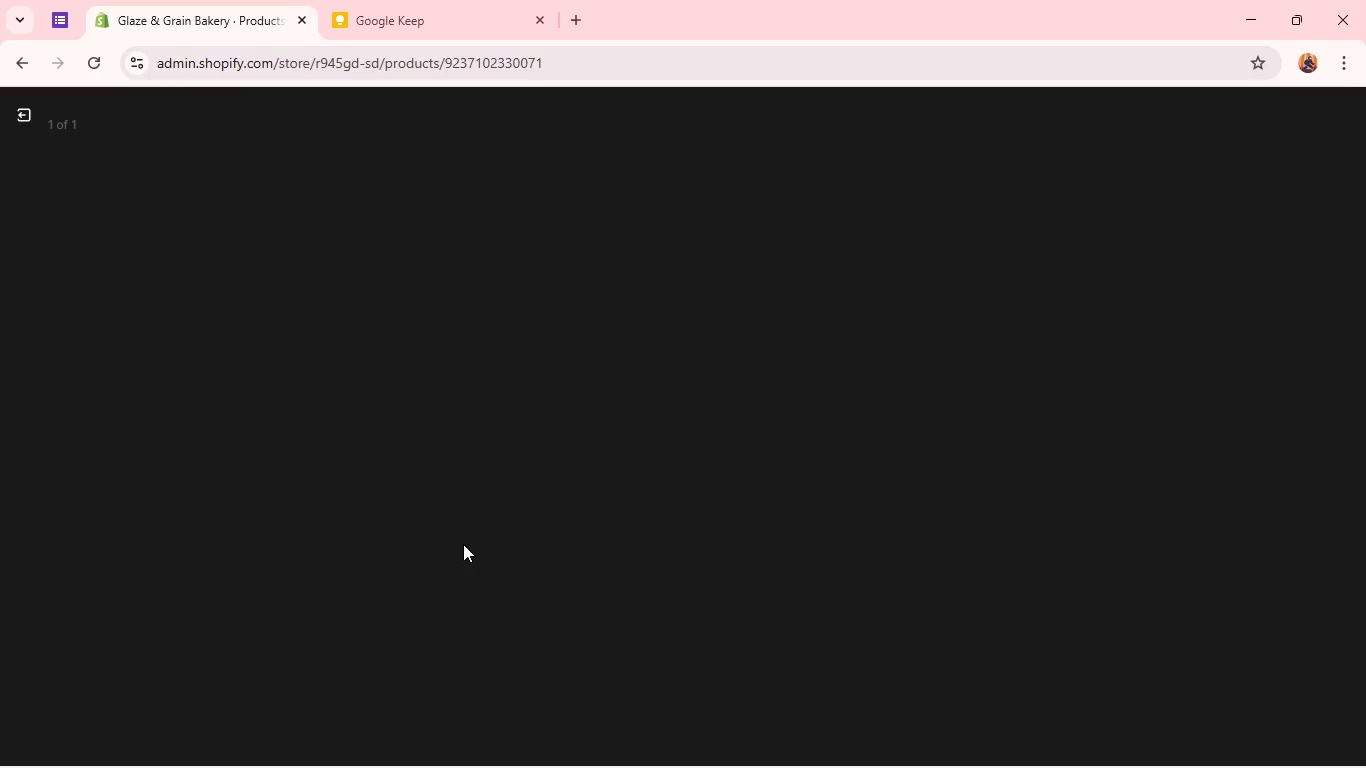 
left_click([1065, 336])
 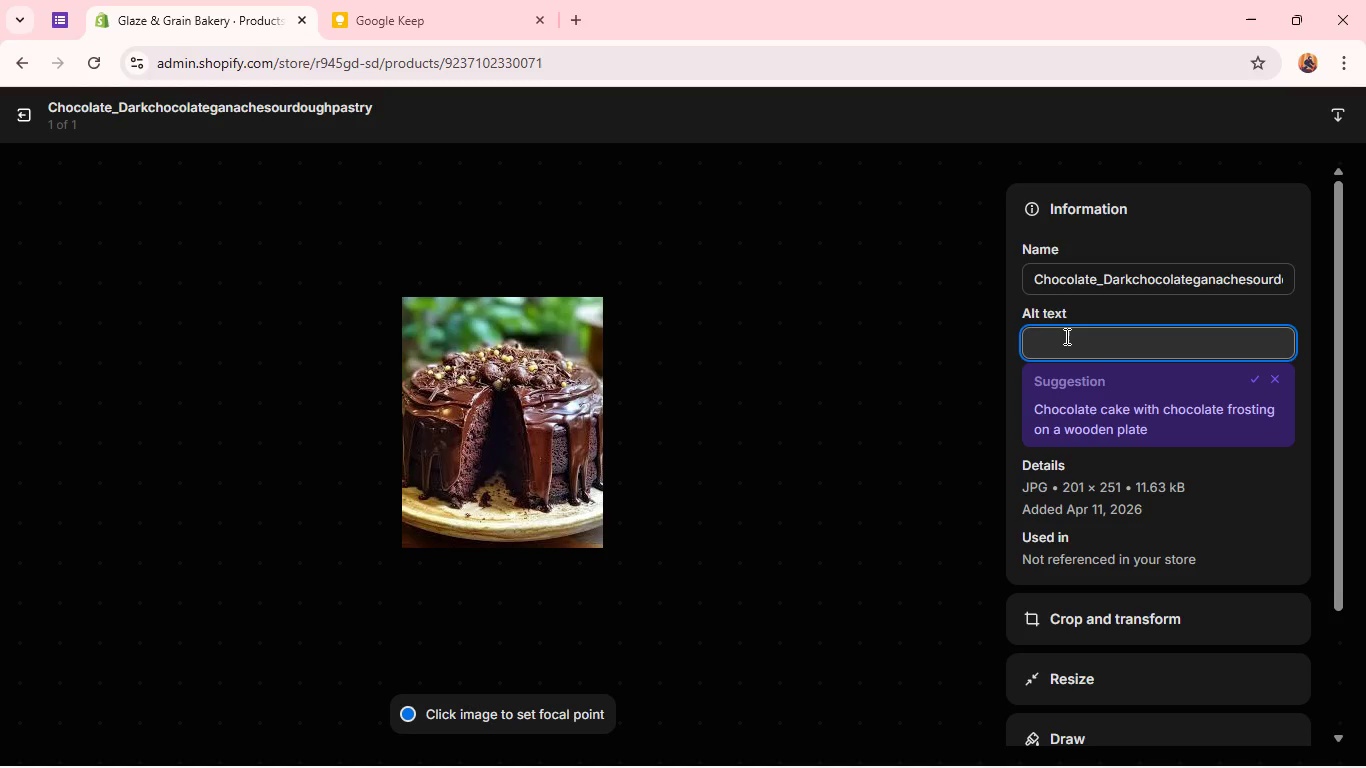 
type(Dark chocolate )
 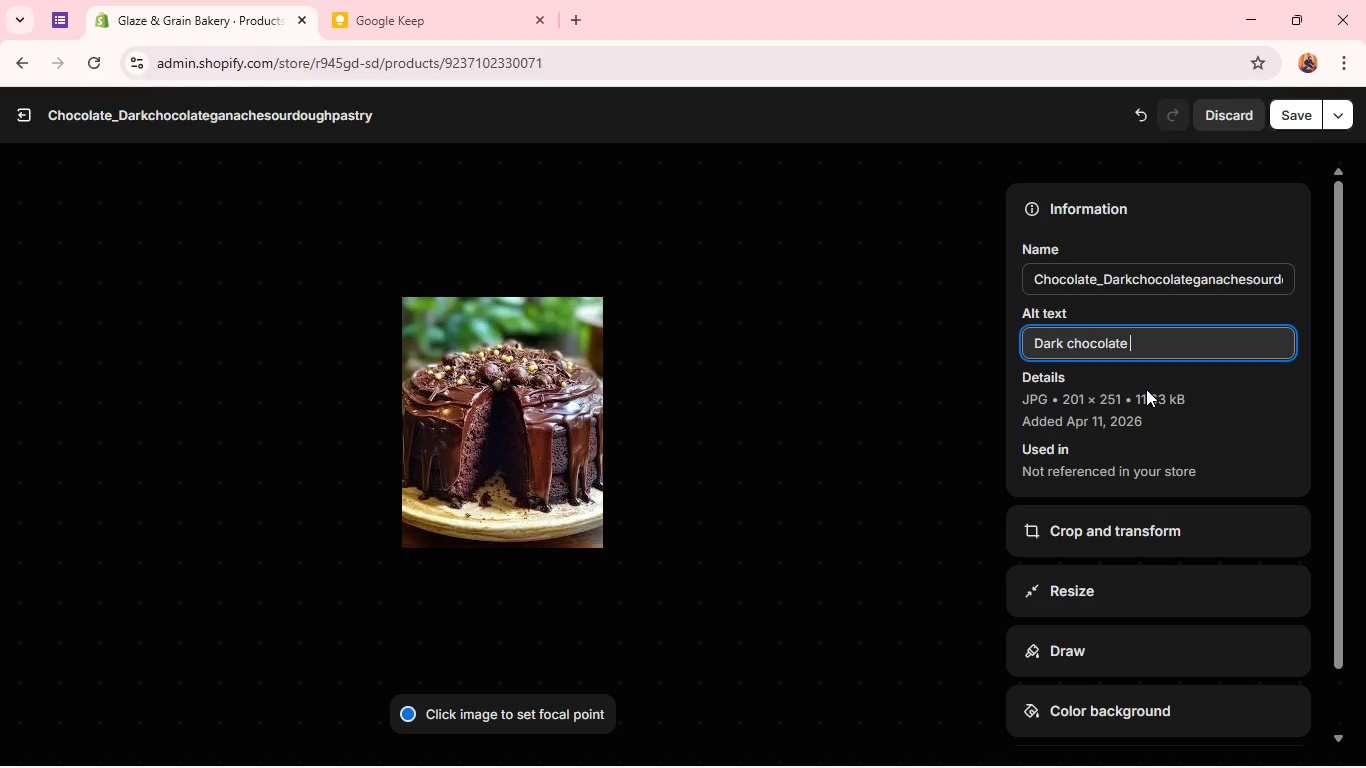 
wait(7.49)
 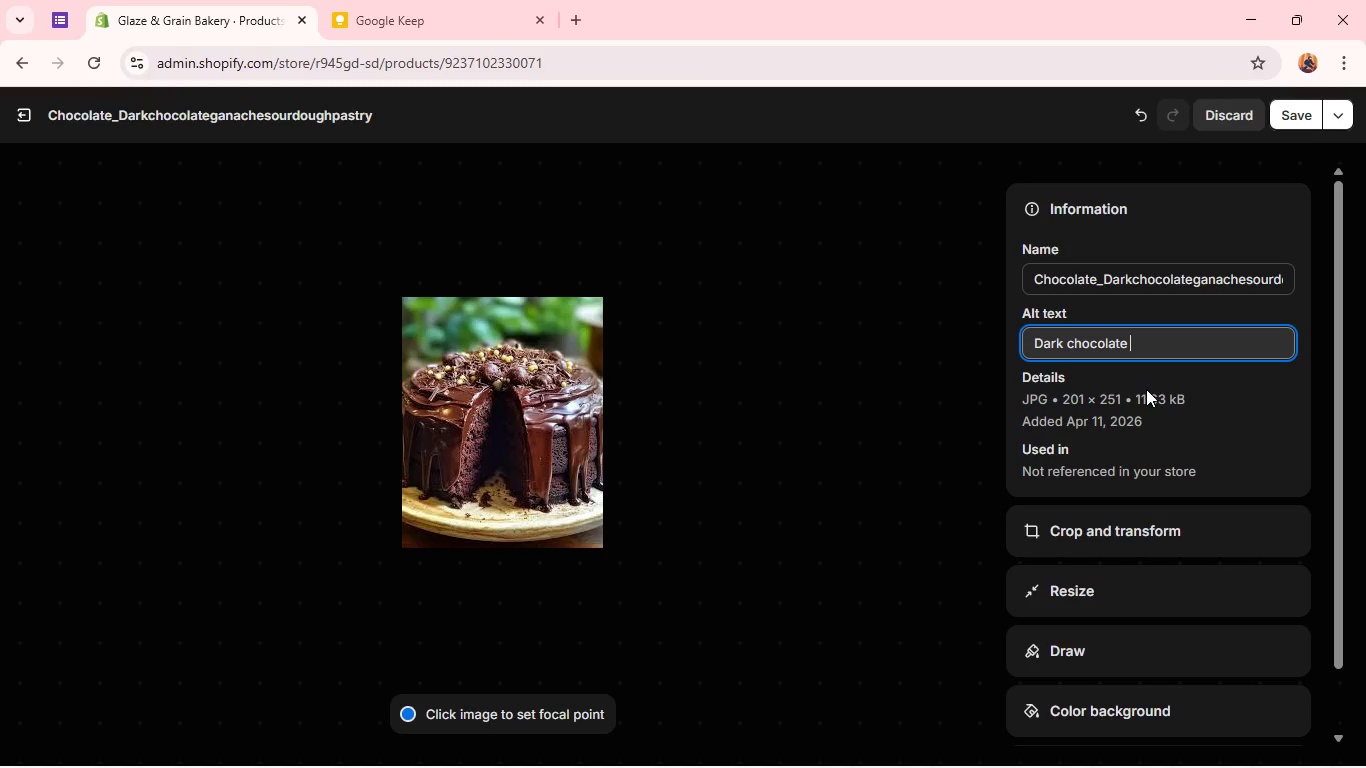 
left_click([1146, 389])
 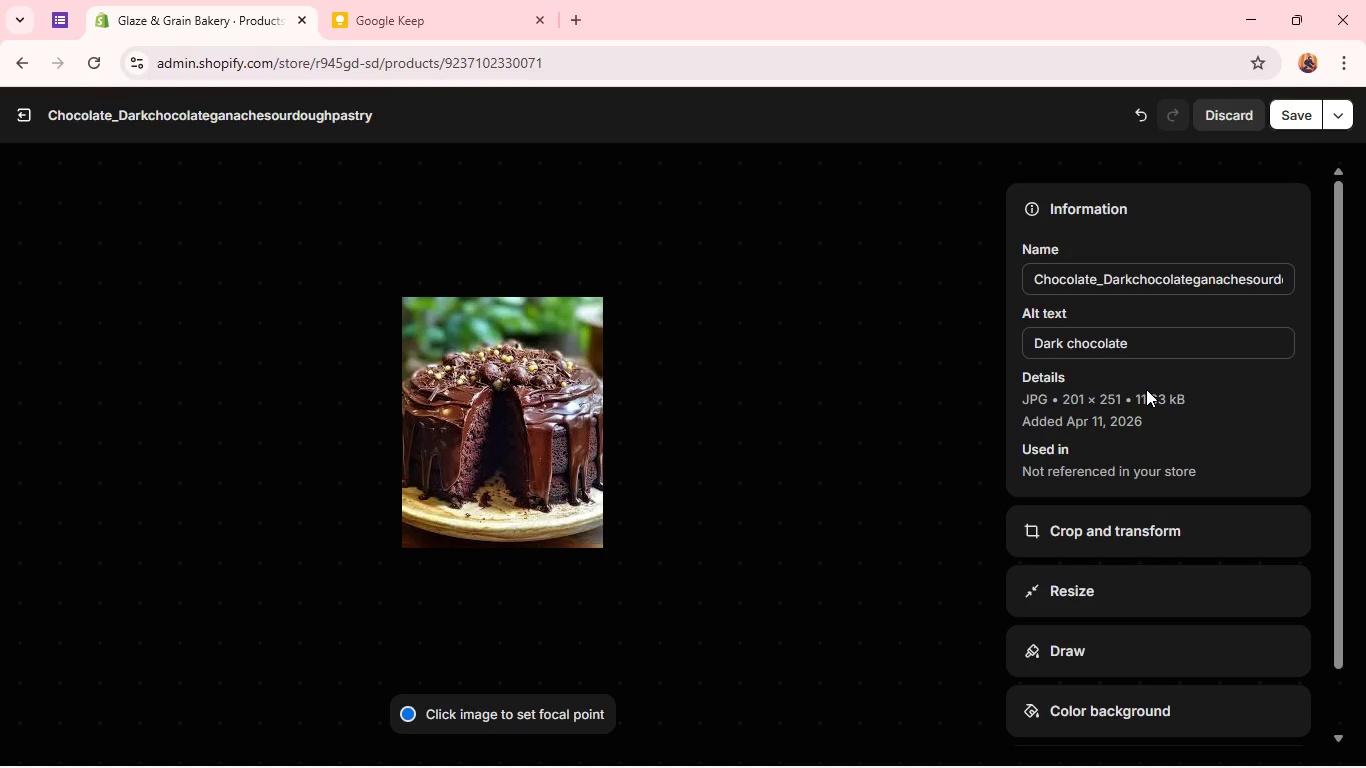 
type(ganache sout)
key(Backspace)
type(r)
 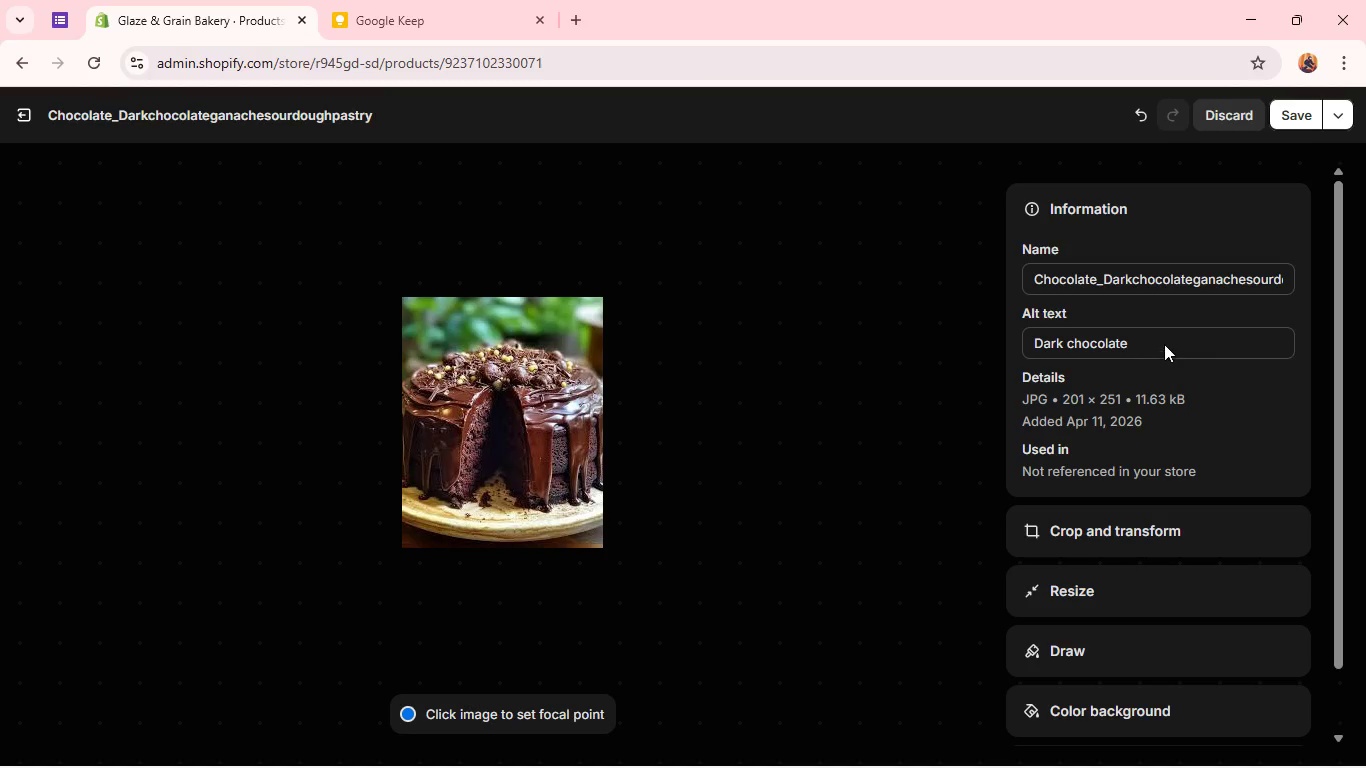 
left_click([1168, 335])
 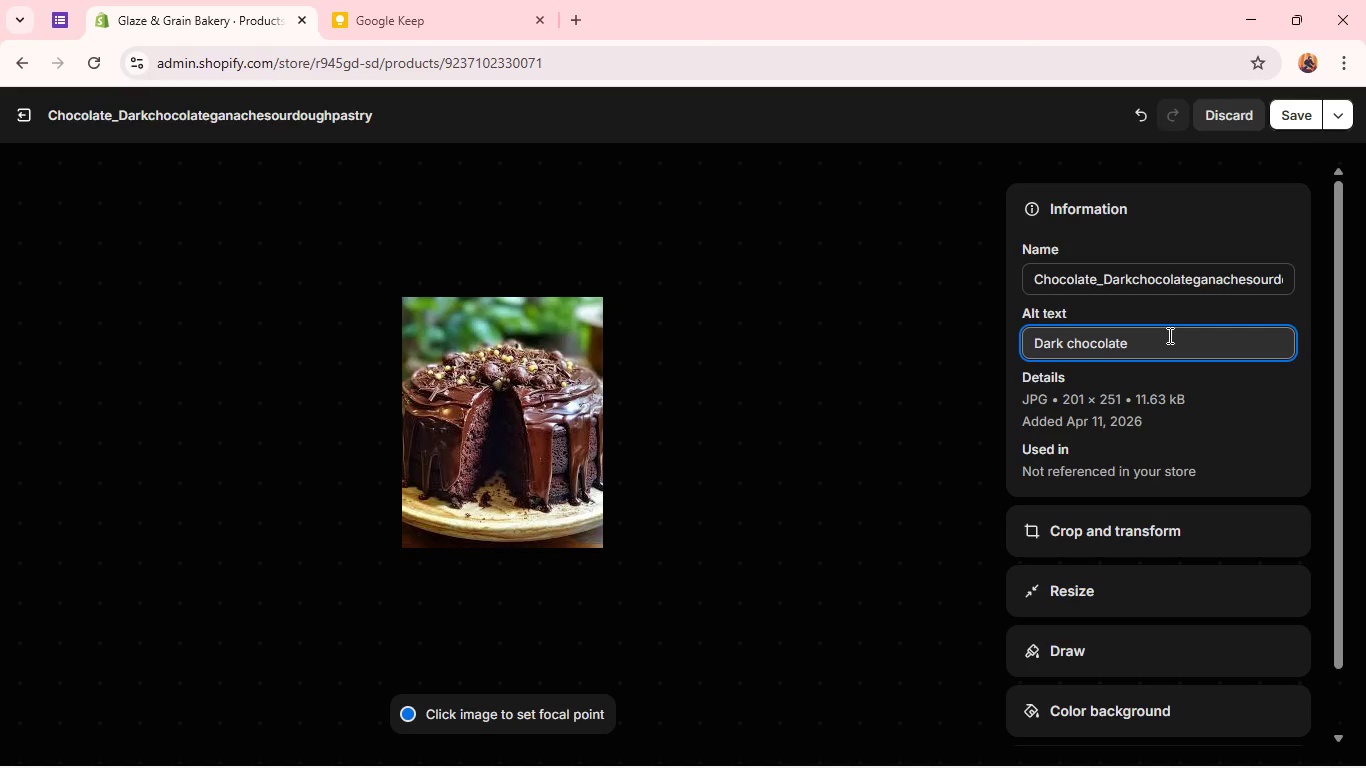 
type(ganache sourdough pastry)
 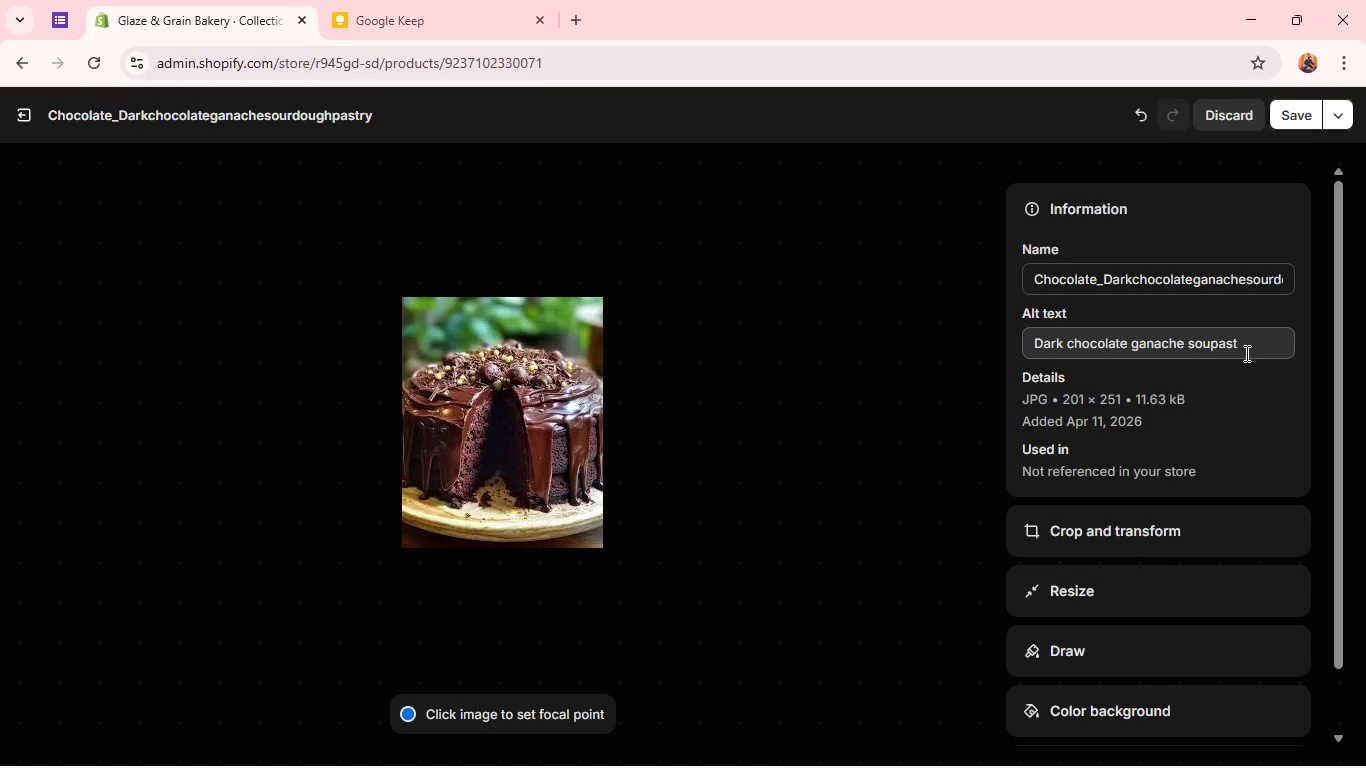 
left_click([1249, 352])
 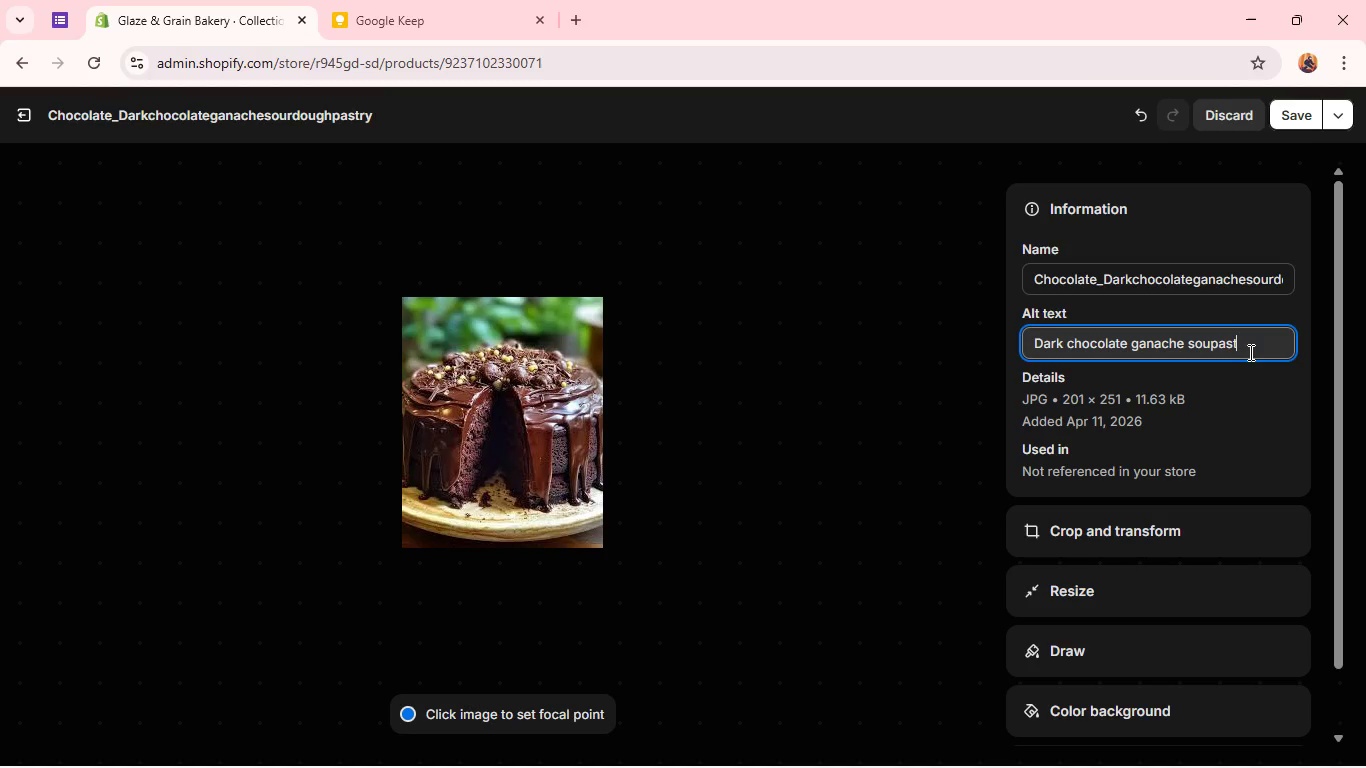 
key(Backspace)
key(Backspace)
key(Backspace)
type(rdough pastry)
 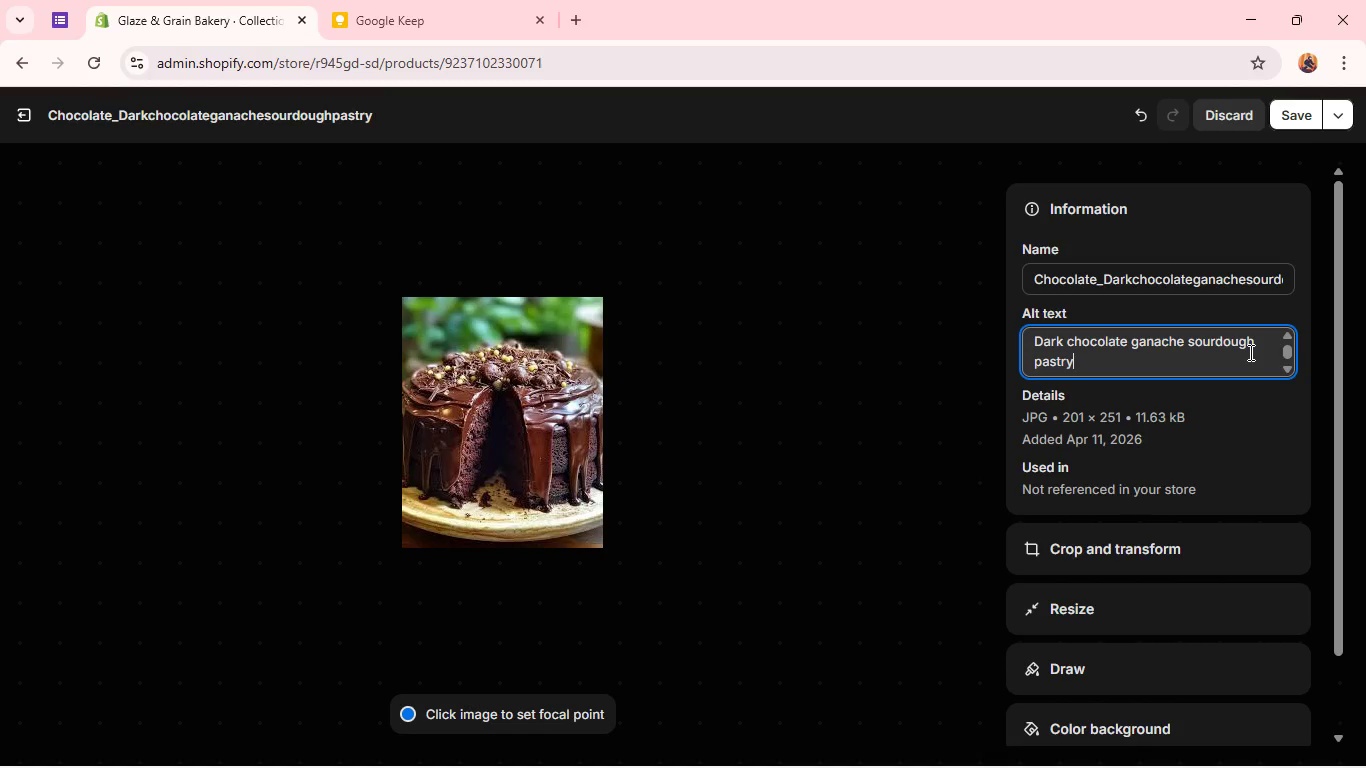 
wait(13.59)
 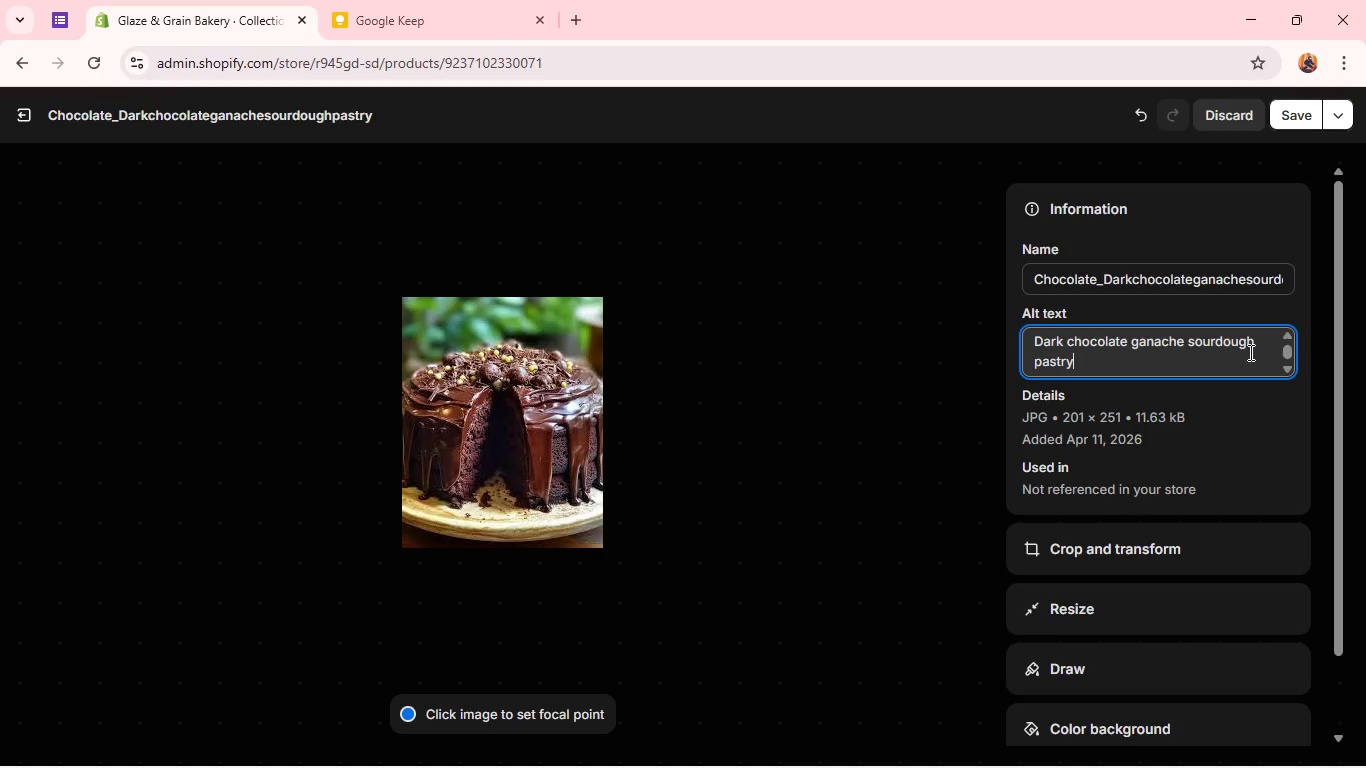 
left_click([1294, 104])
 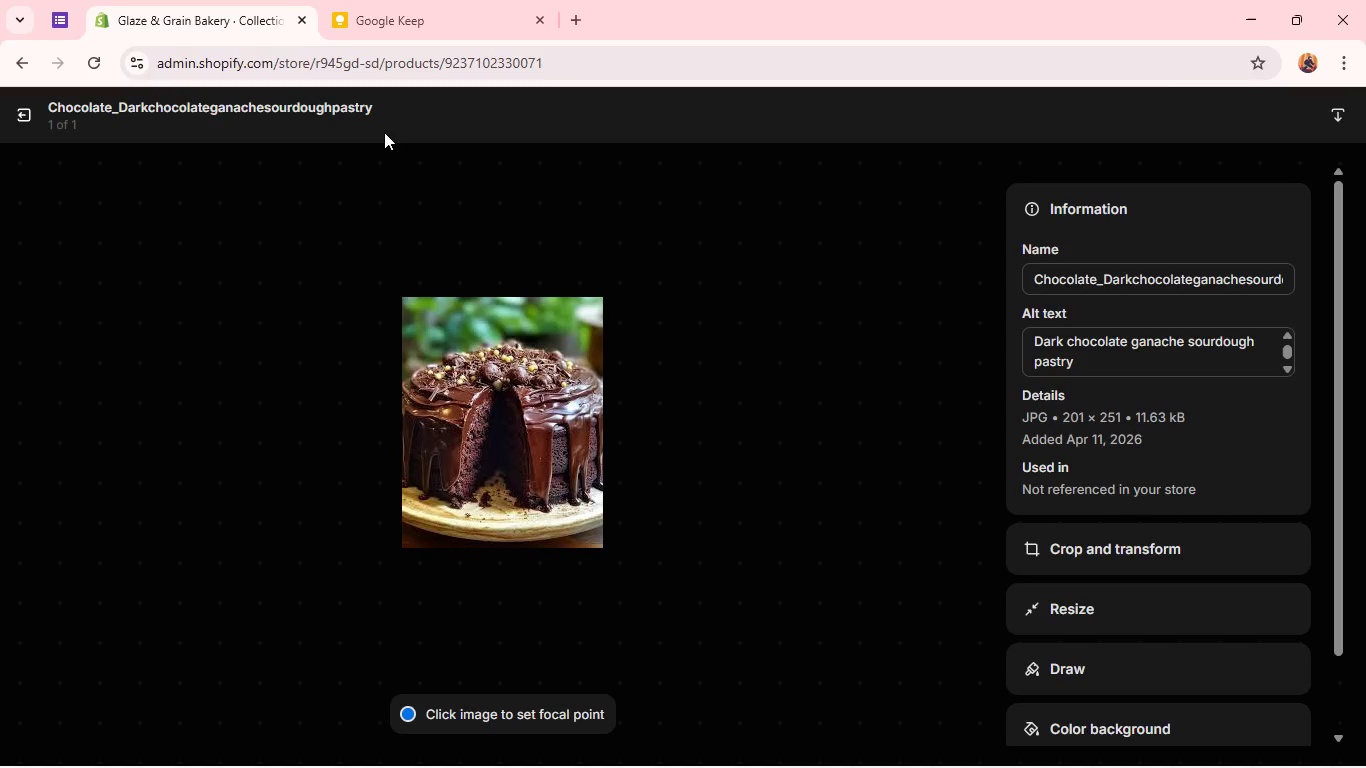 
left_click([47, 106])
 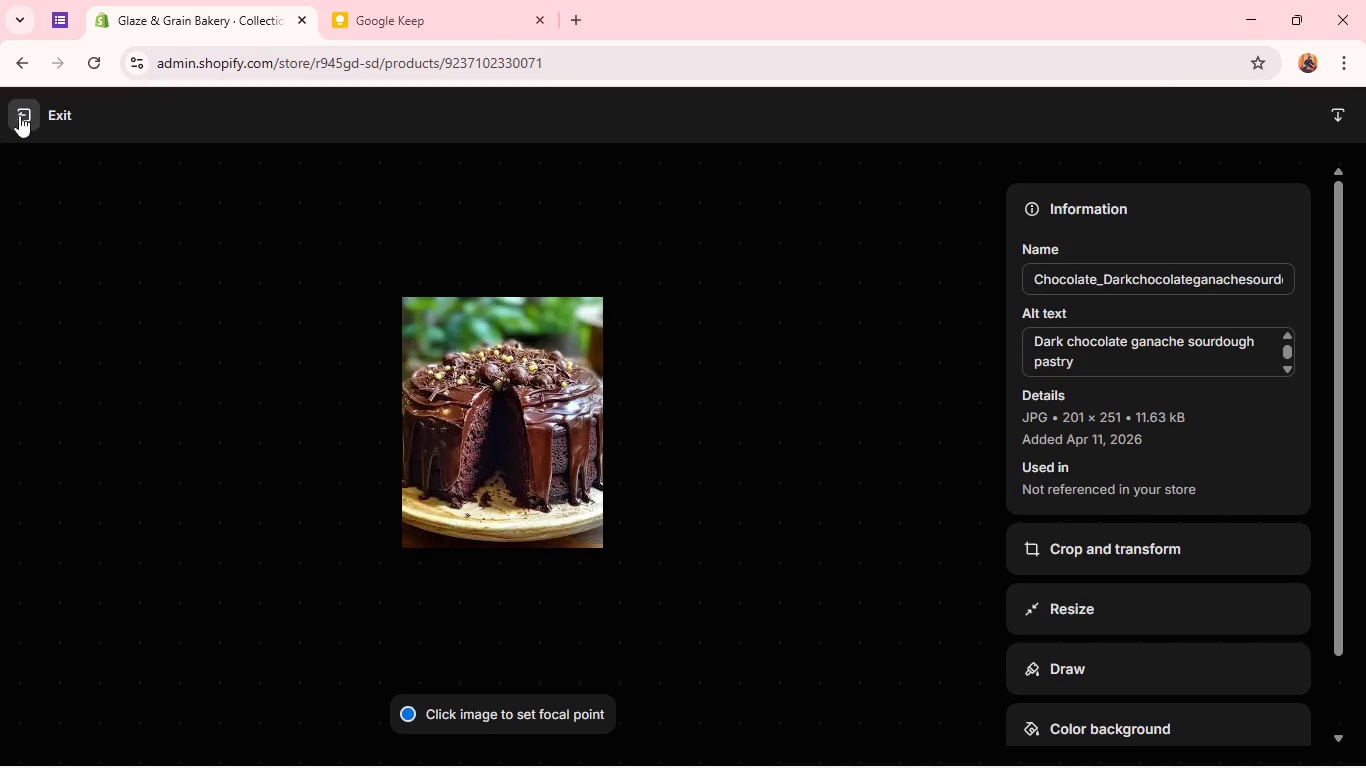 
left_click([19, 115])
 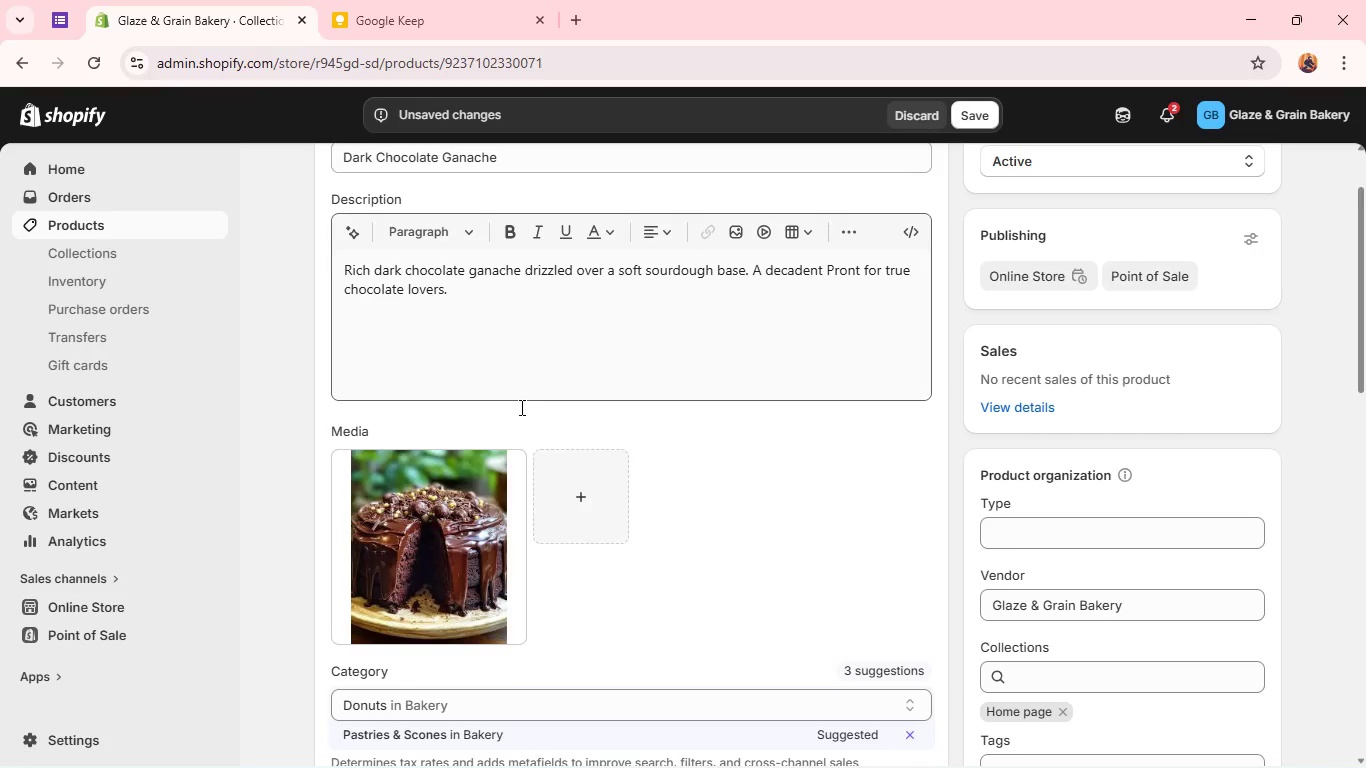 
wait(10.98)
 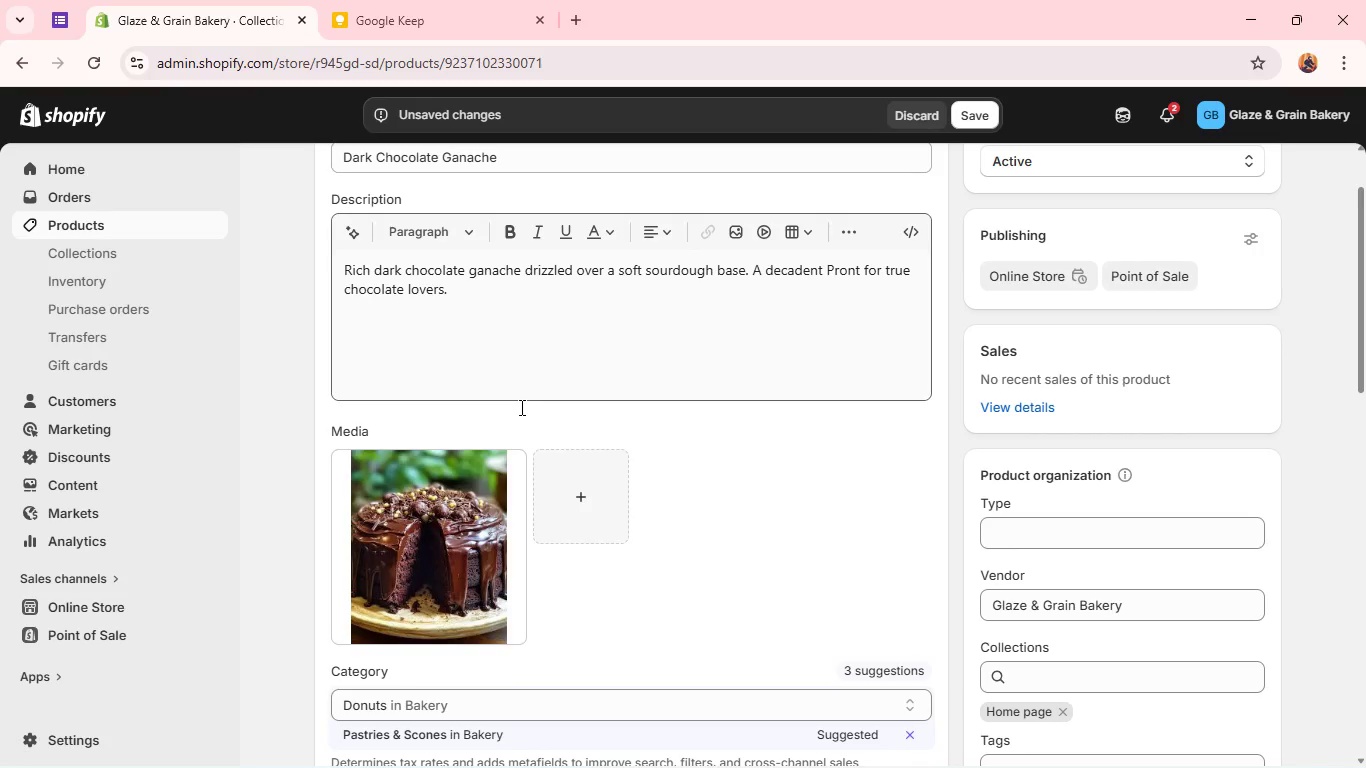 
mouse_move([538, 352])
 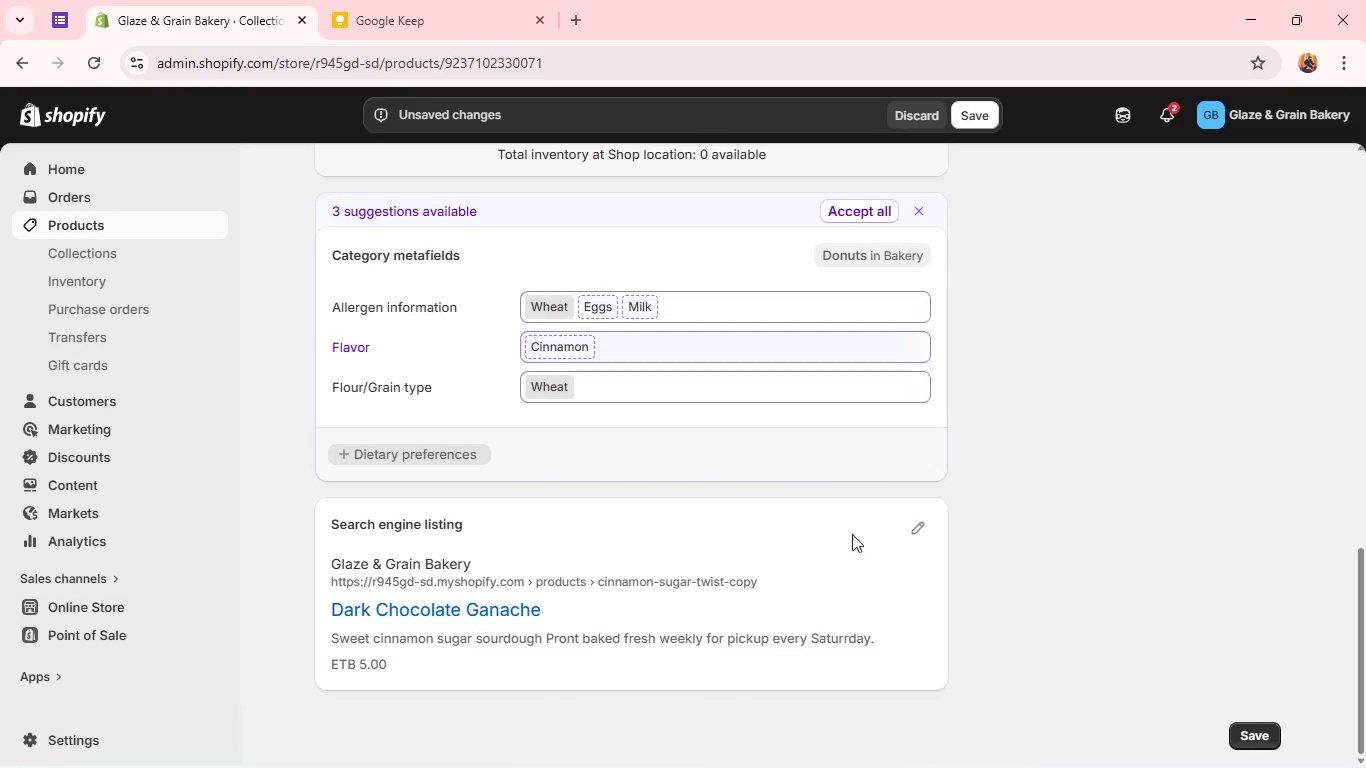 
left_click([913, 530])
 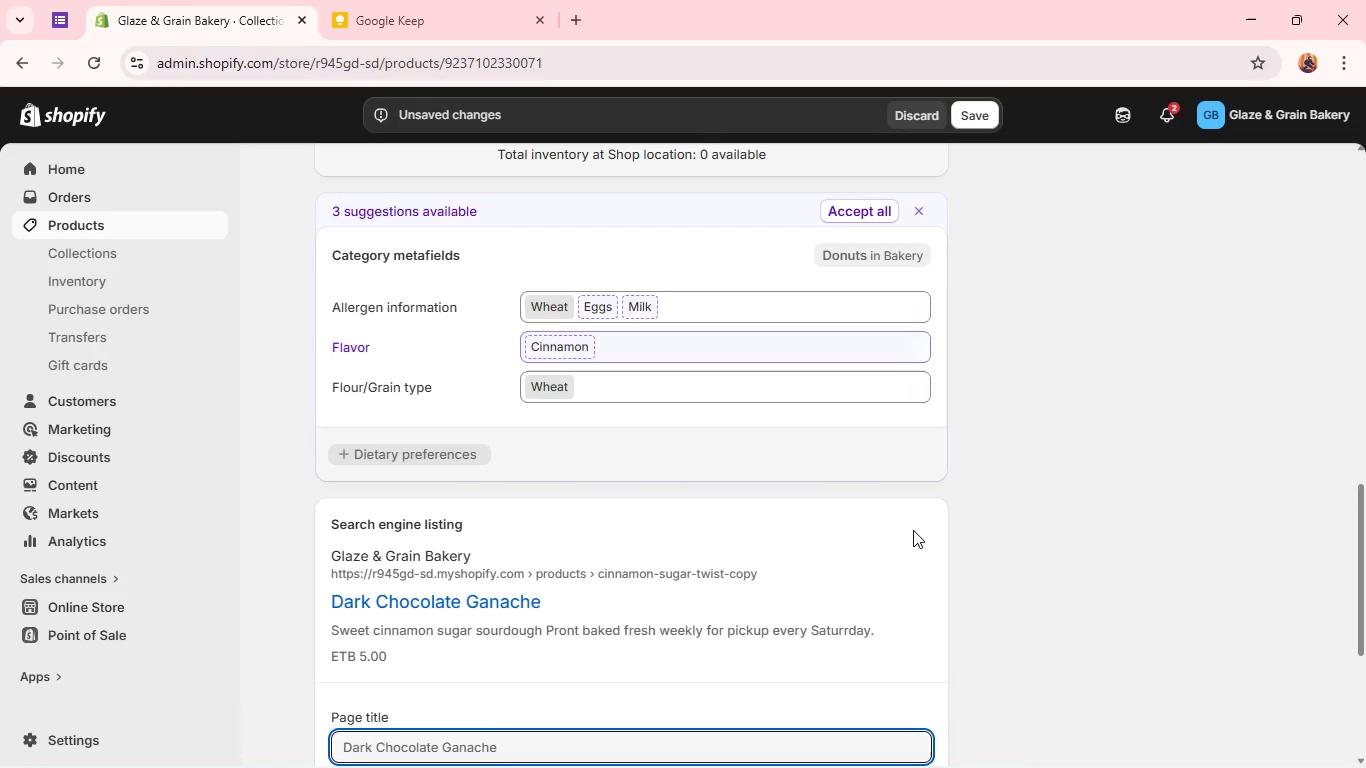 
wait(9.66)
 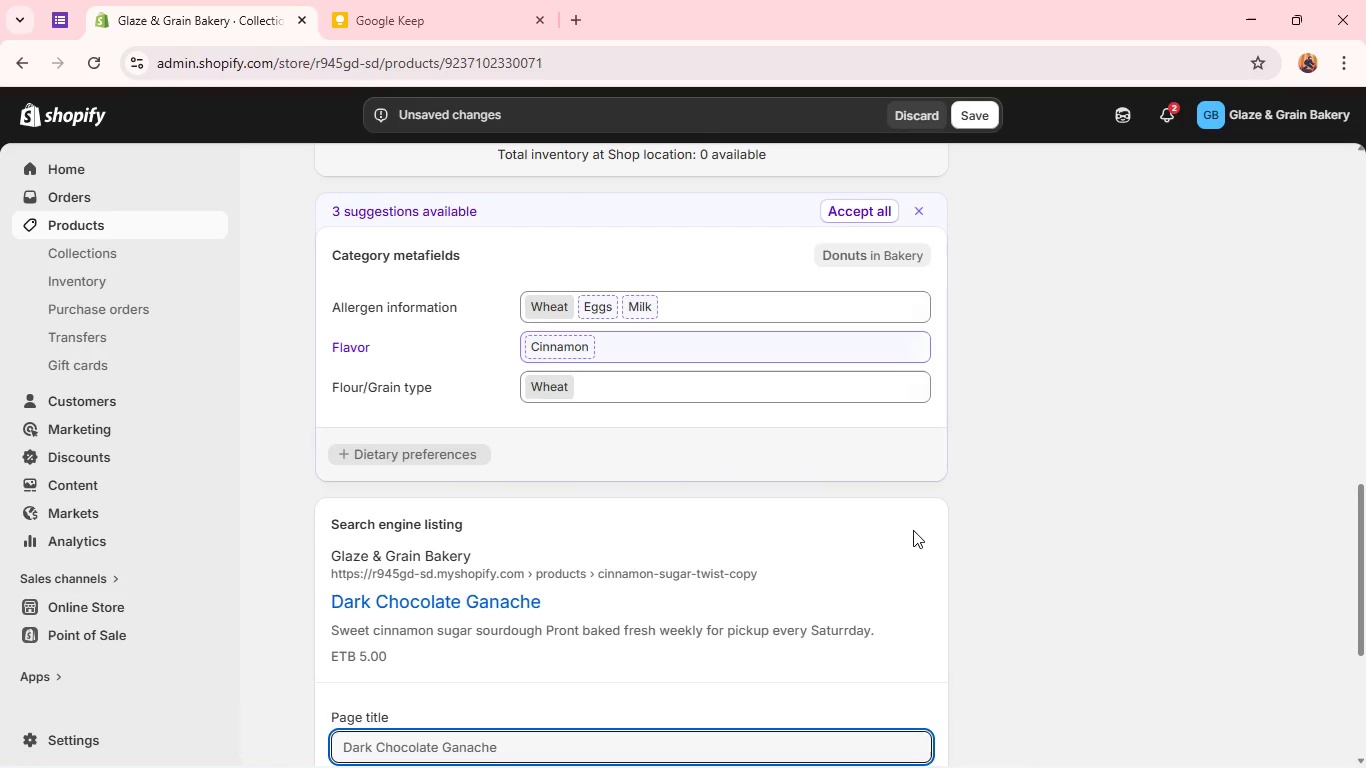 
double_click([648, 590])
 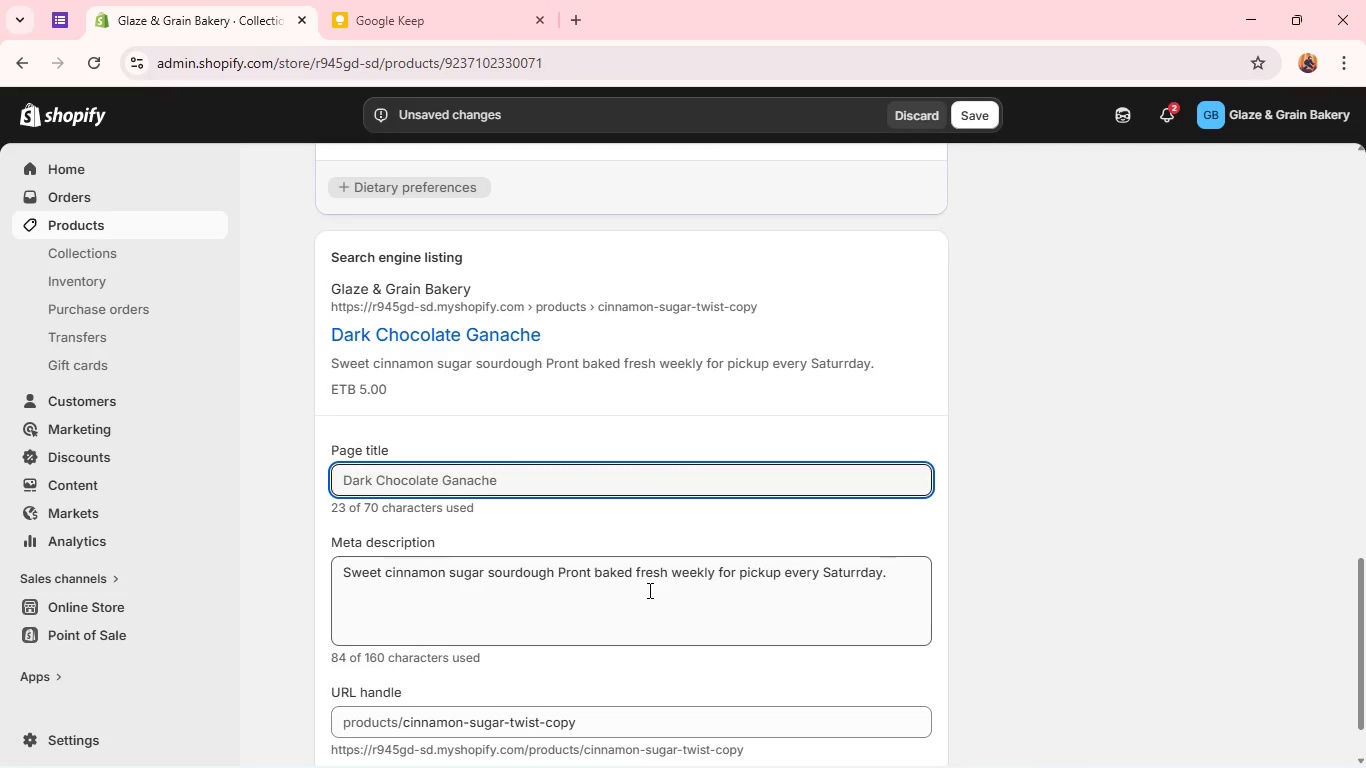 
triple_click([648, 590])
 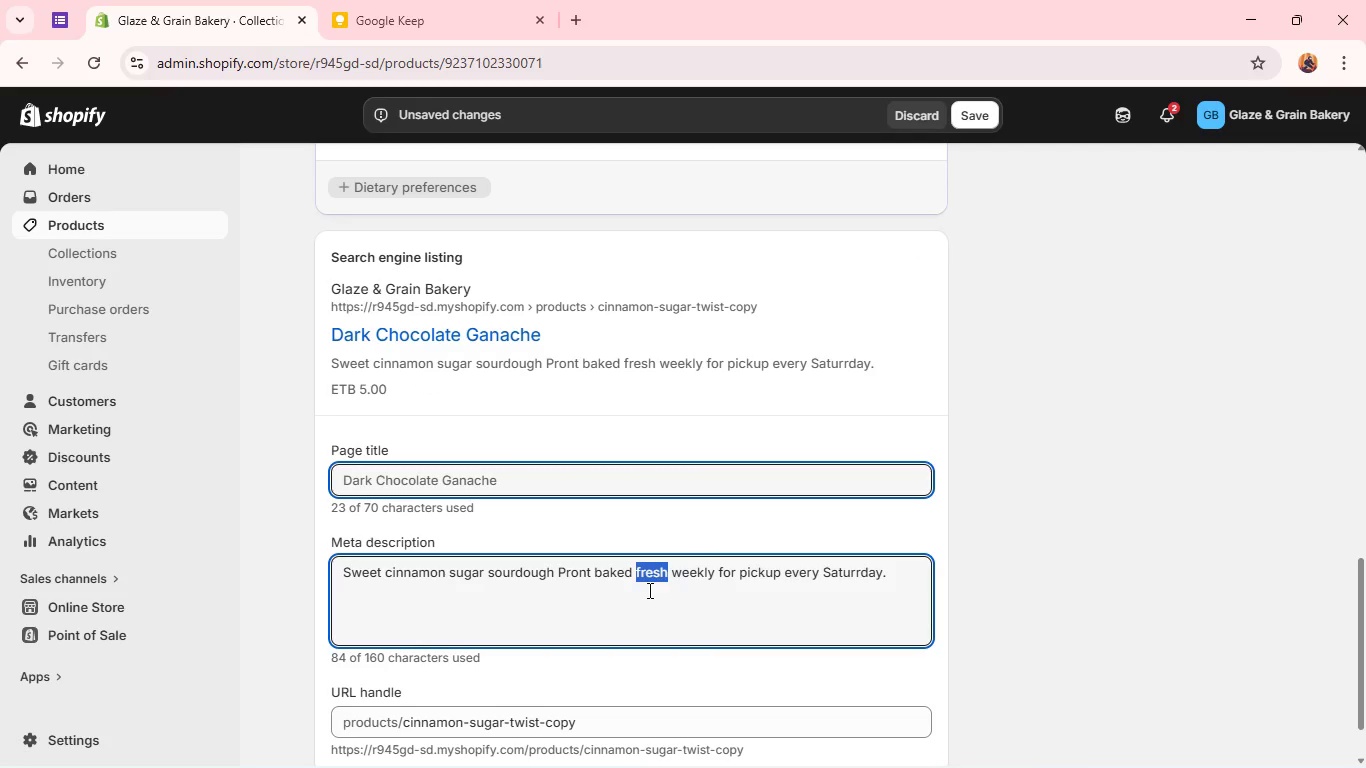 
triple_click([648, 590])
 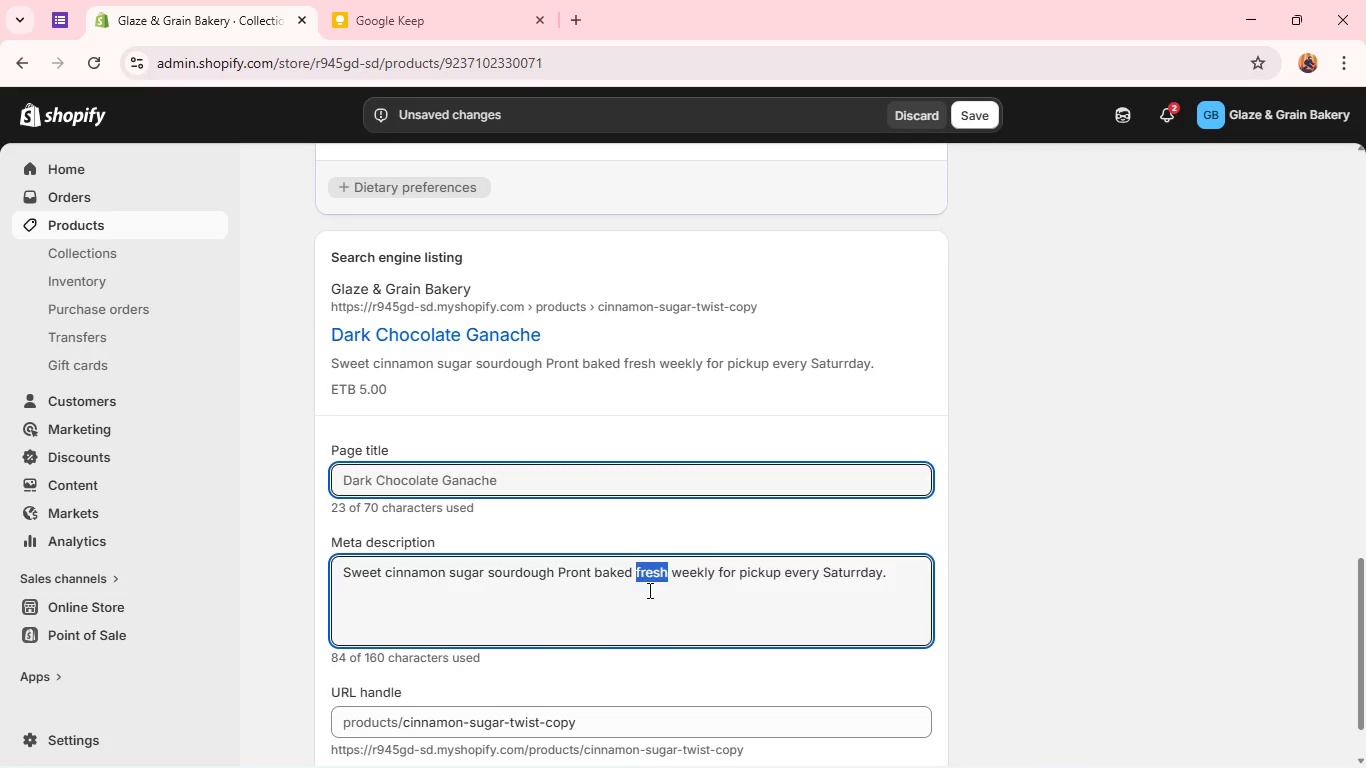 
triple_click([648, 590])
 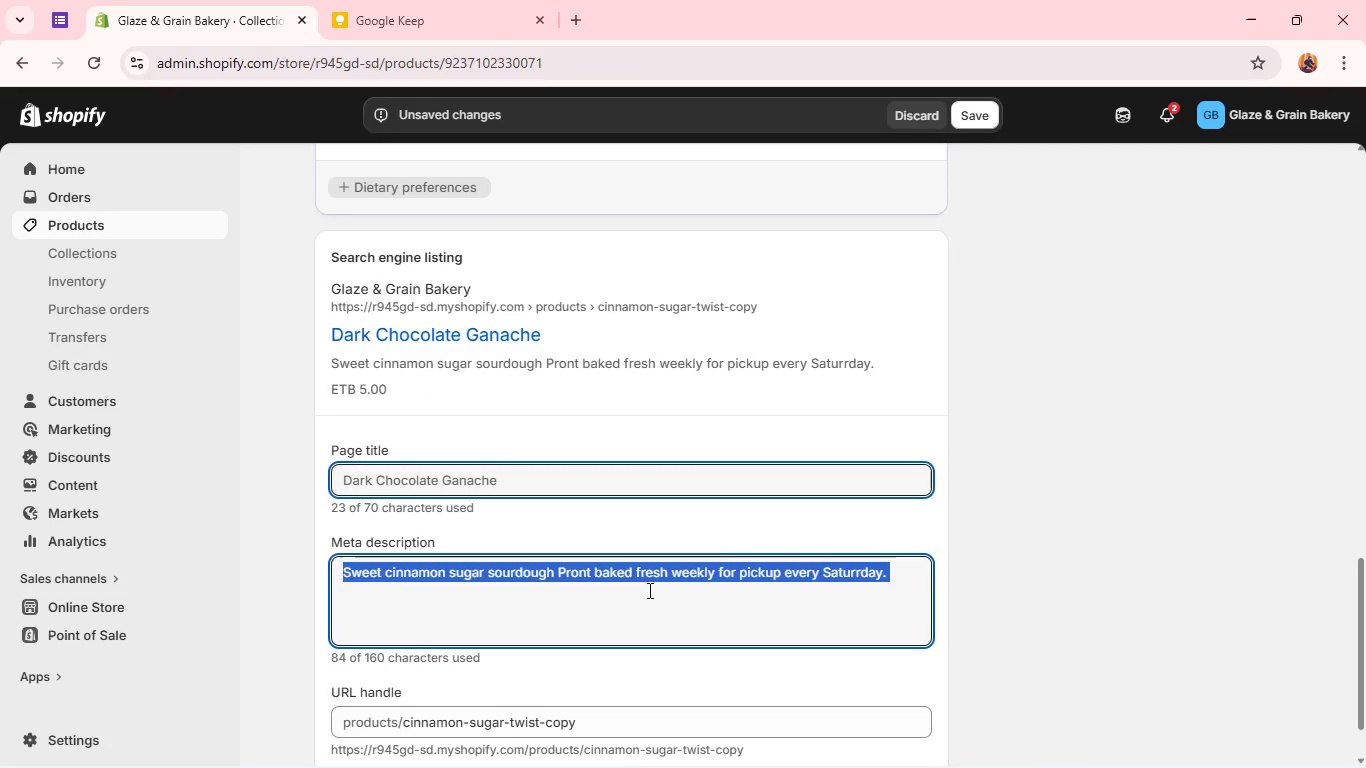 
type(Rich )
 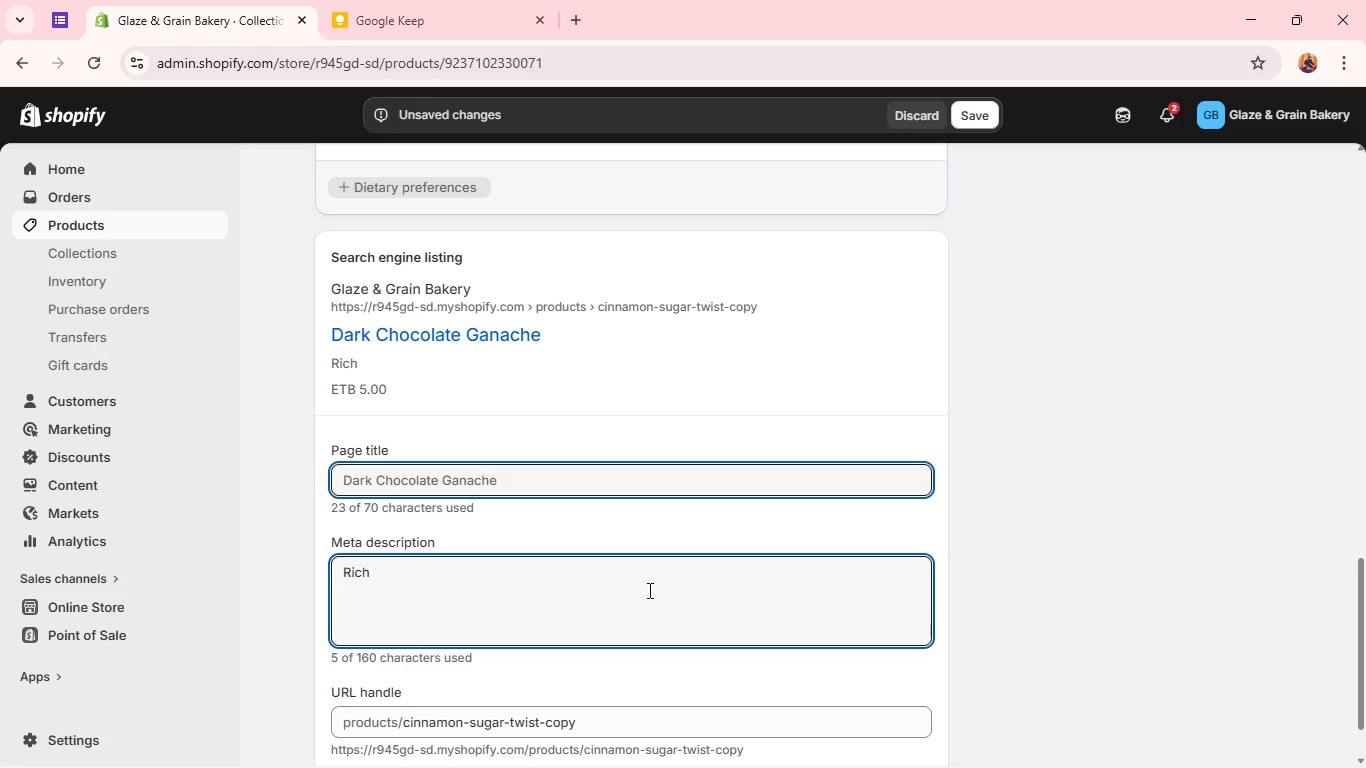 
type(chocolate sourfough Pront made in small batches. Order weekly for Saturday pickup.)
 